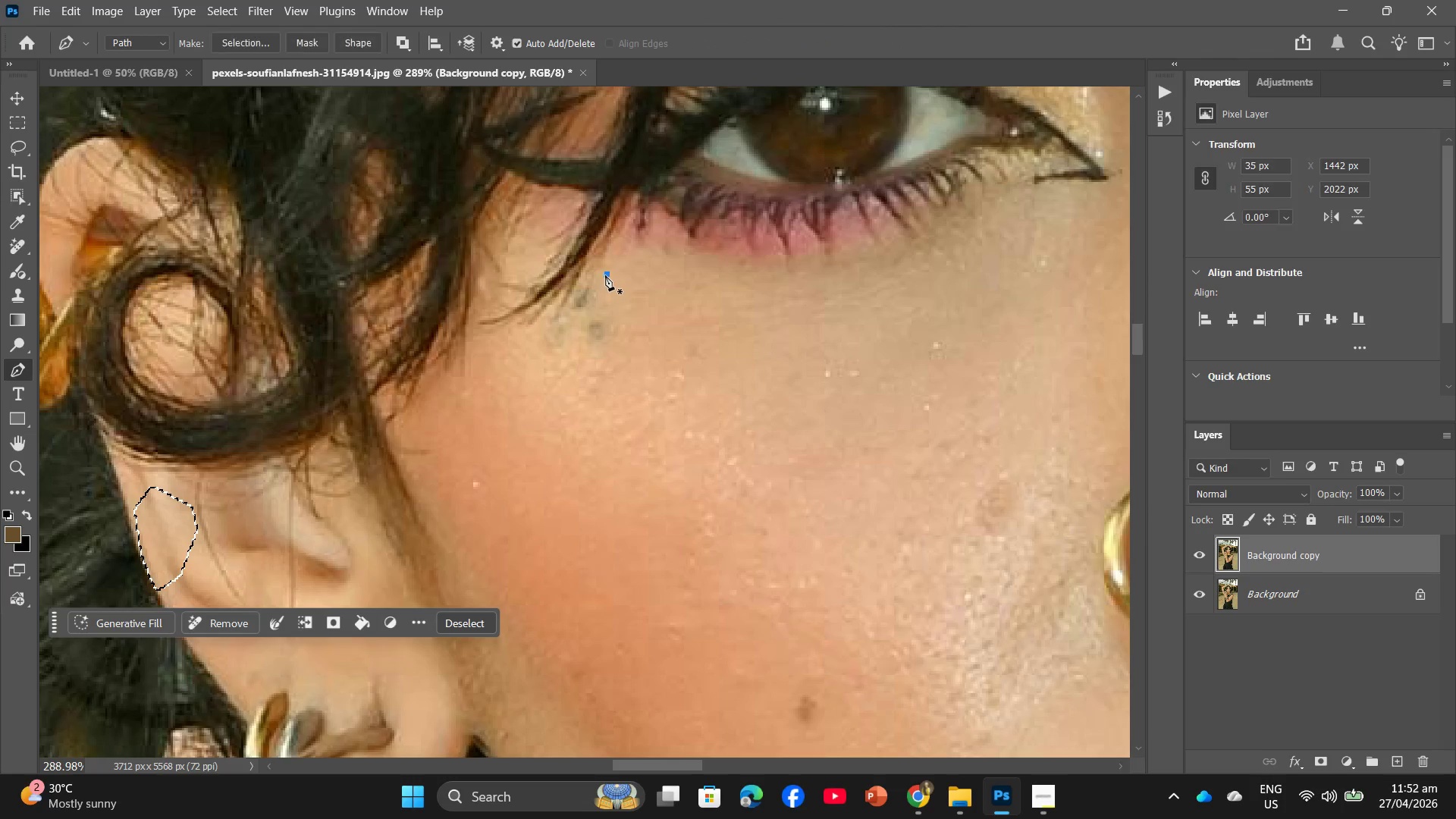 
double_click([645, 335])
 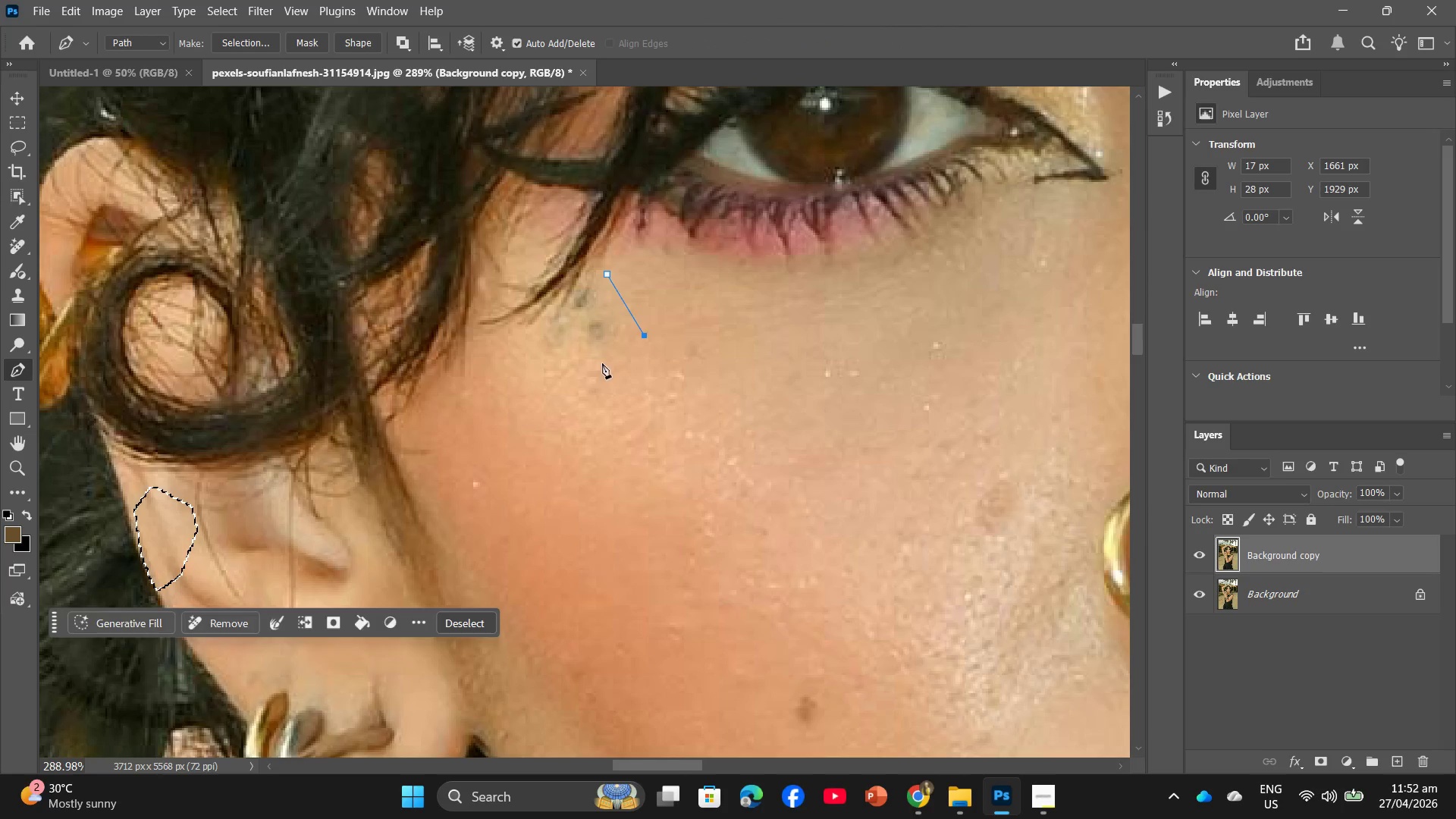 
triple_click([575, 364])
 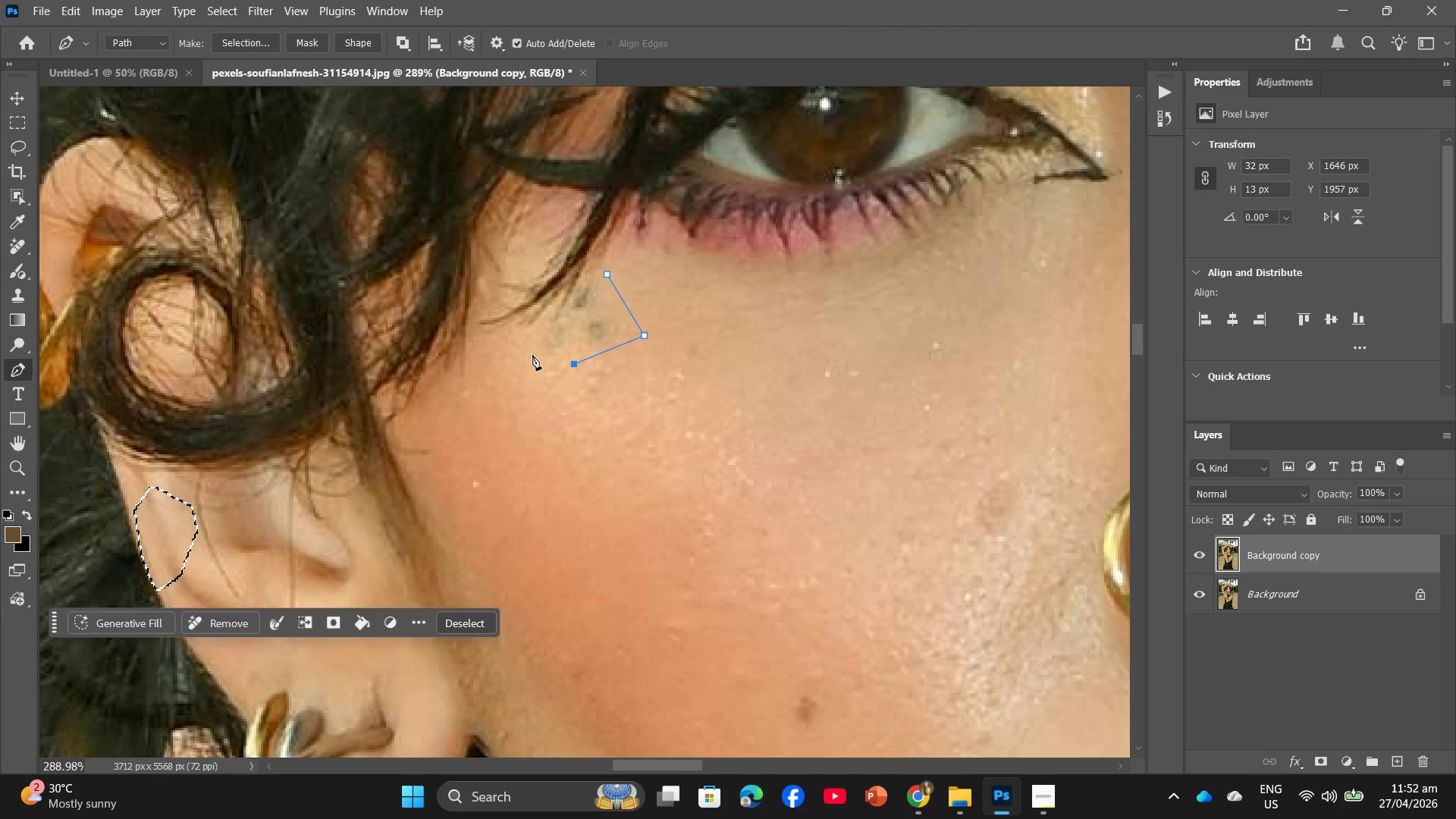 
triple_click([532, 355])
 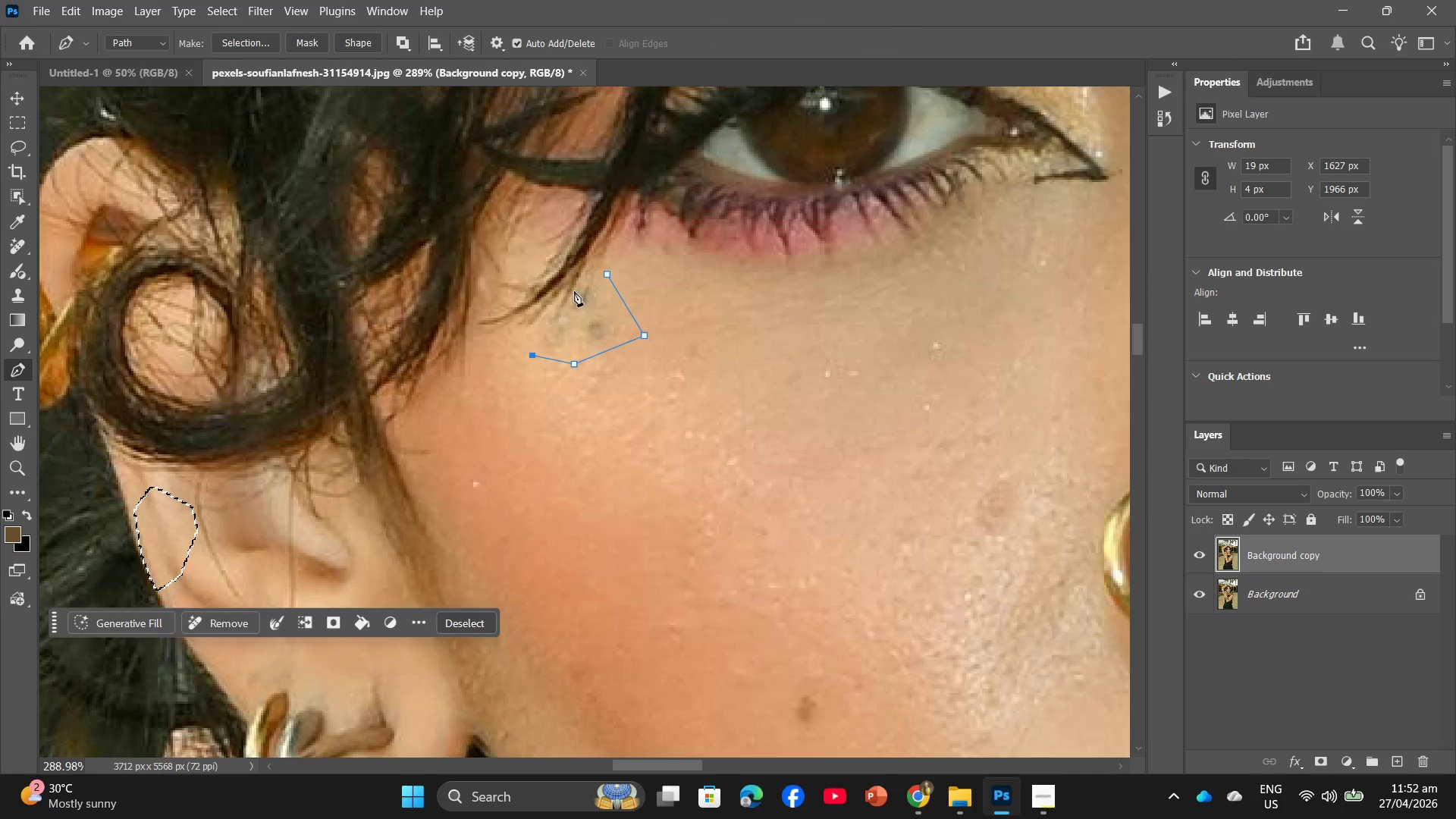 
left_click([563, 287])
 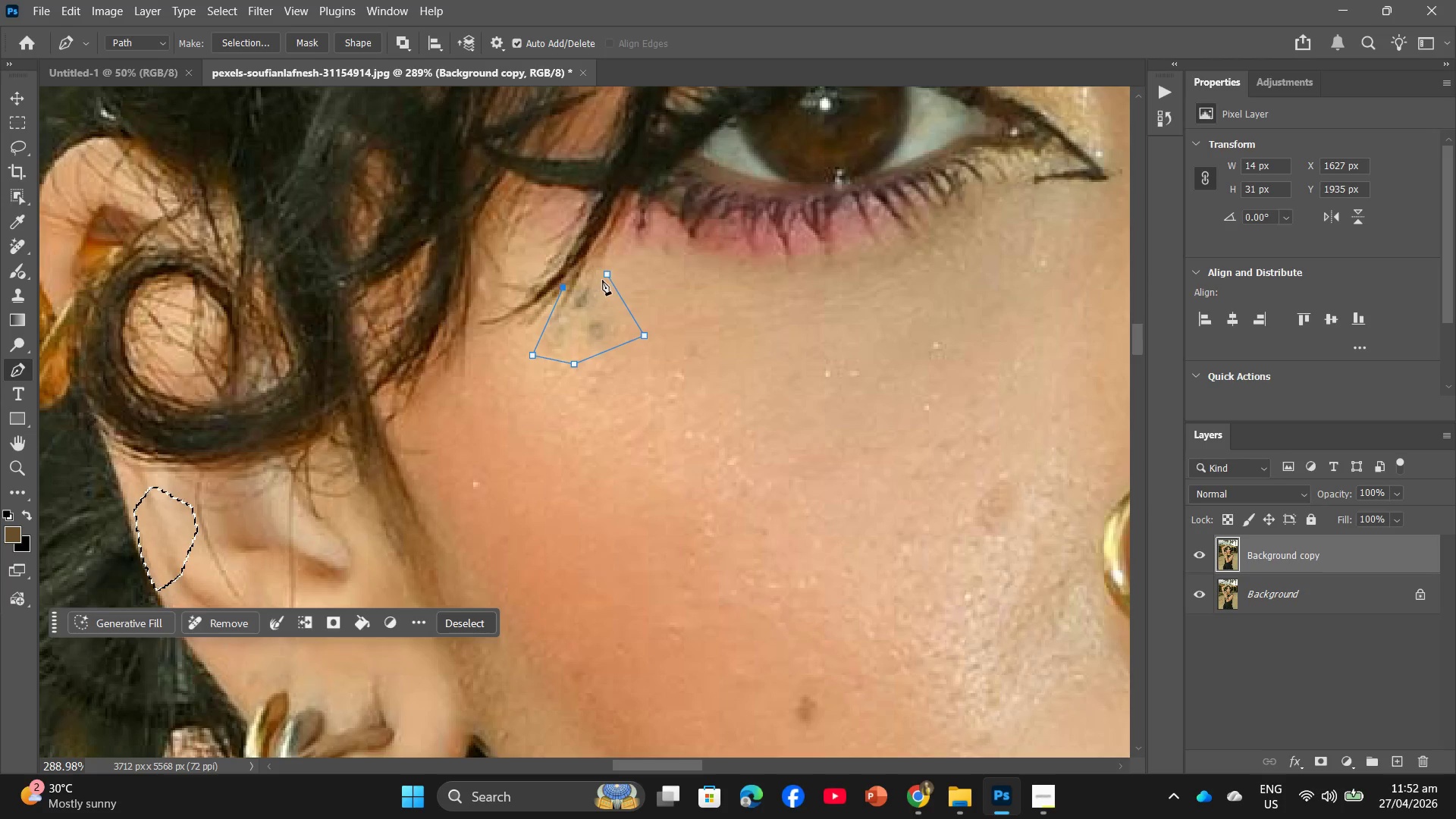 
left_click([604, 277])
 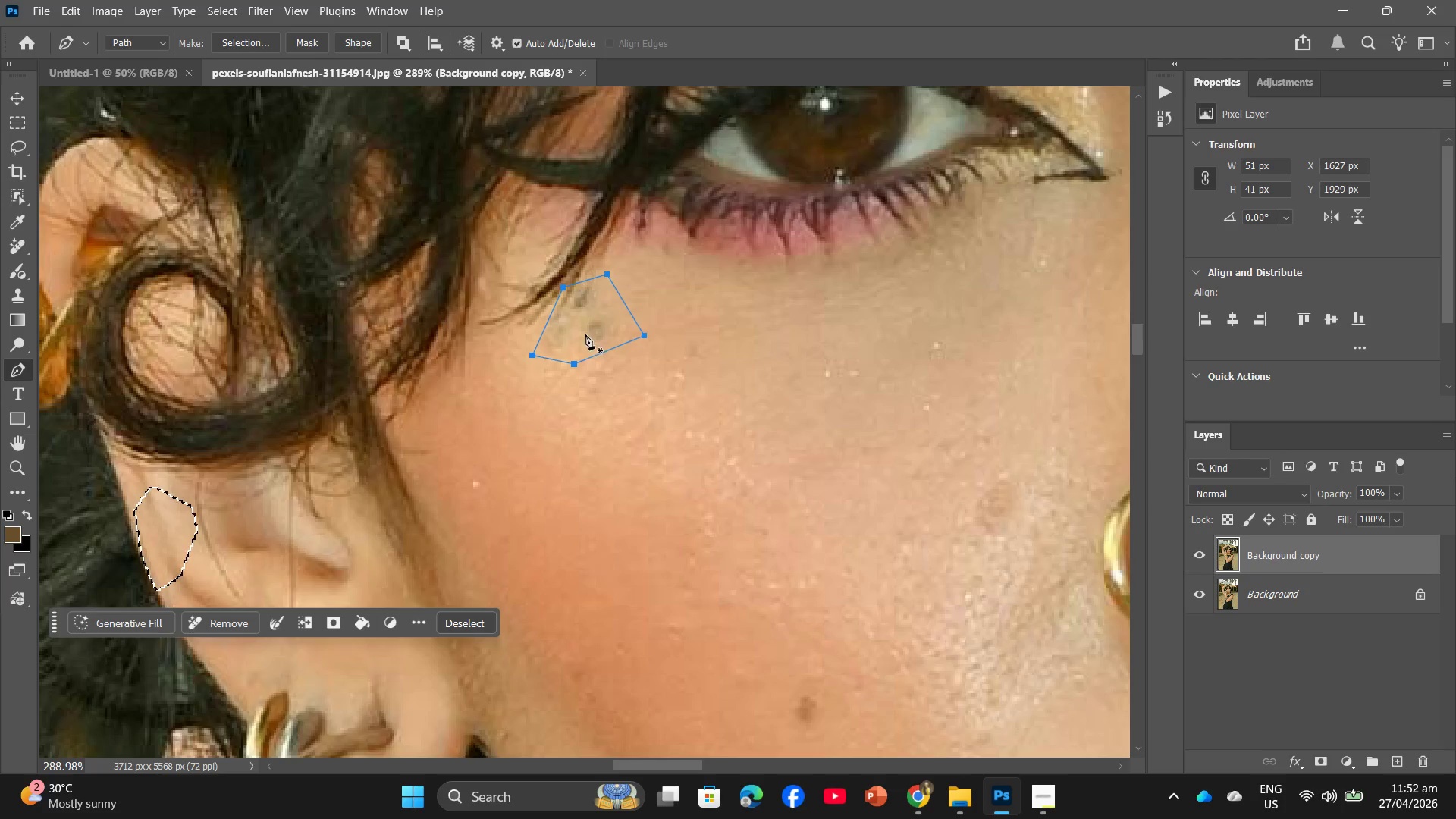 
right_click([585, 334])
 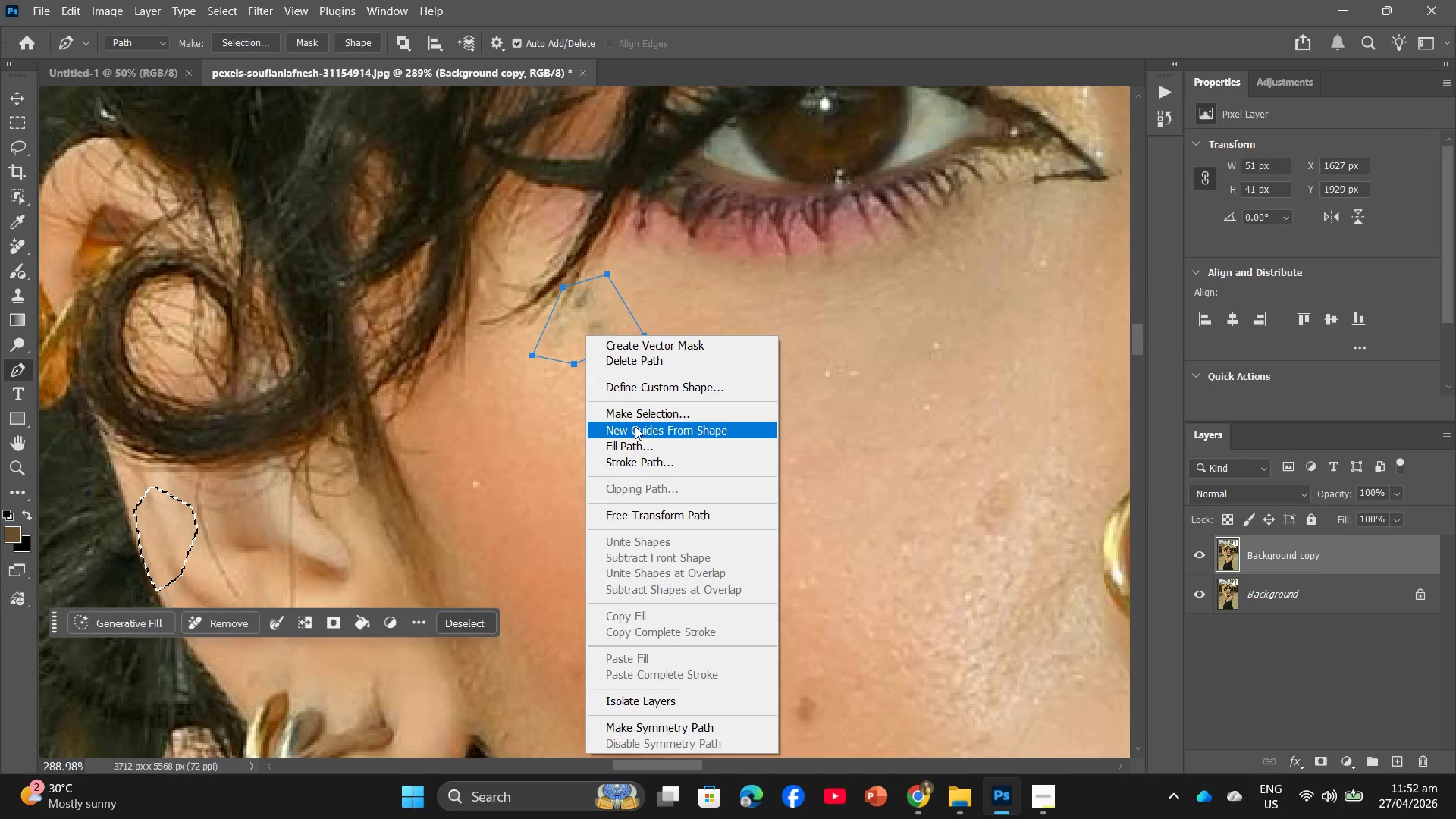 
left_click([632, 421])
 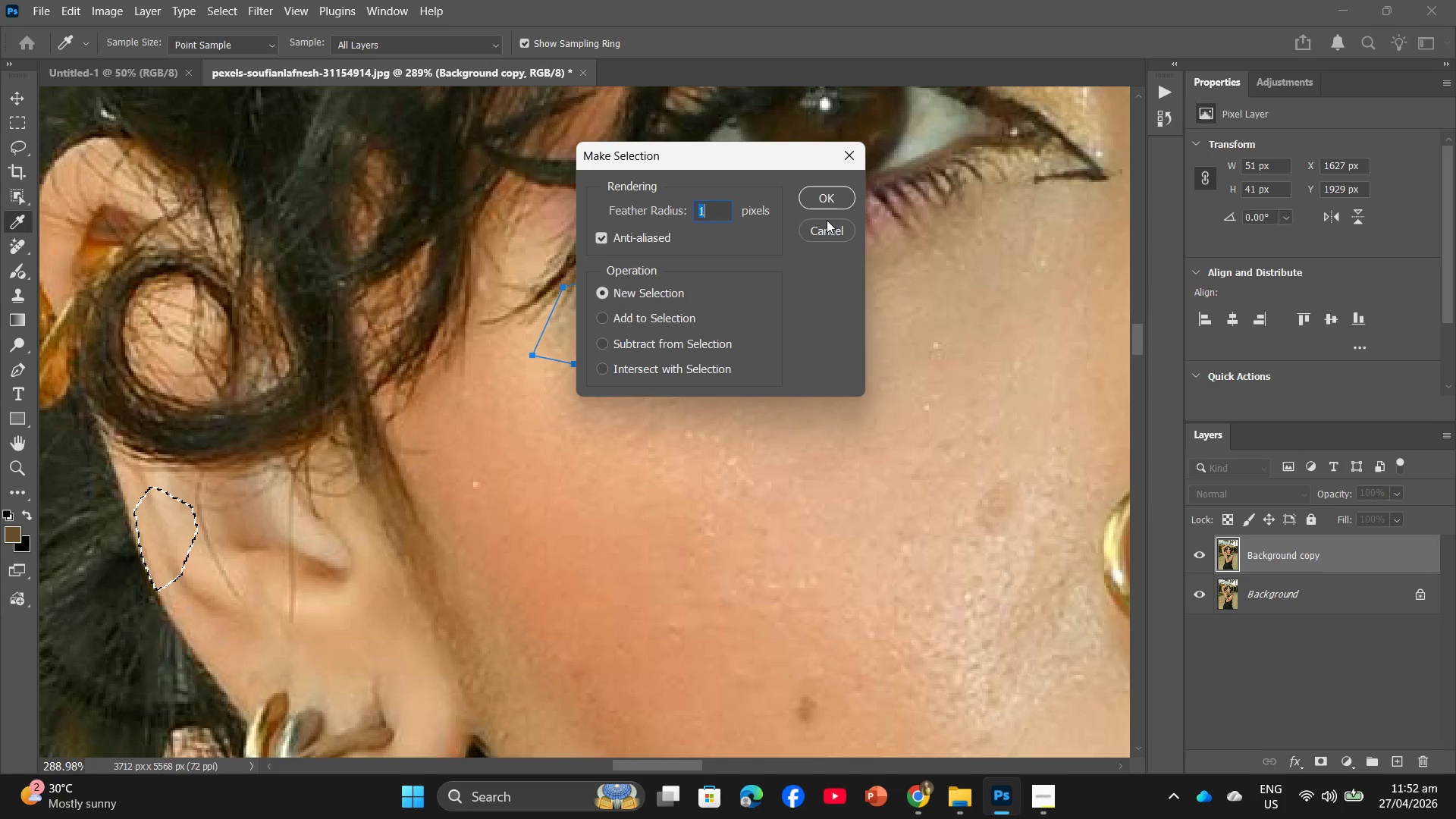 
left_click([833, 199])
 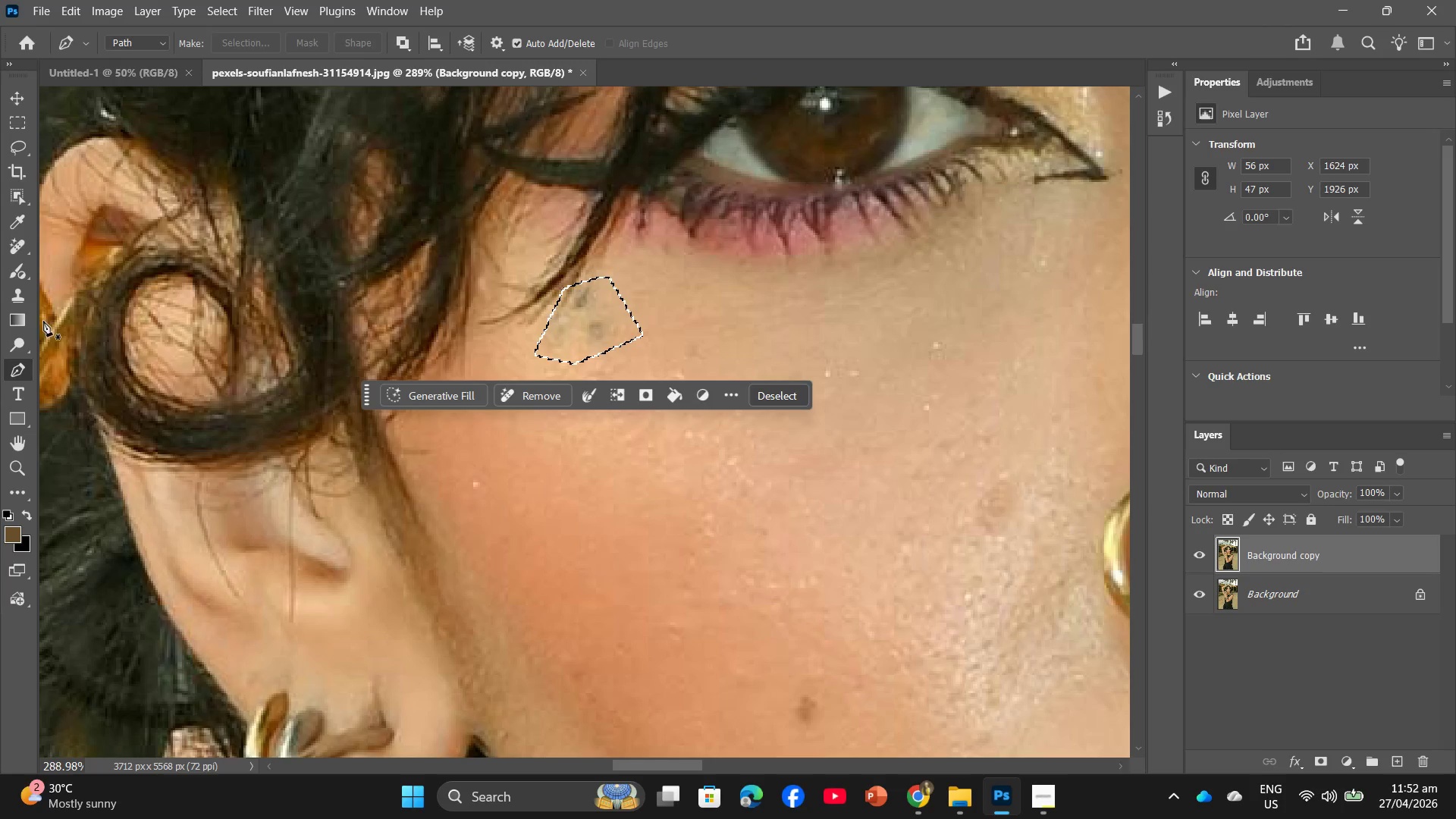 
left_click([23, 241])
 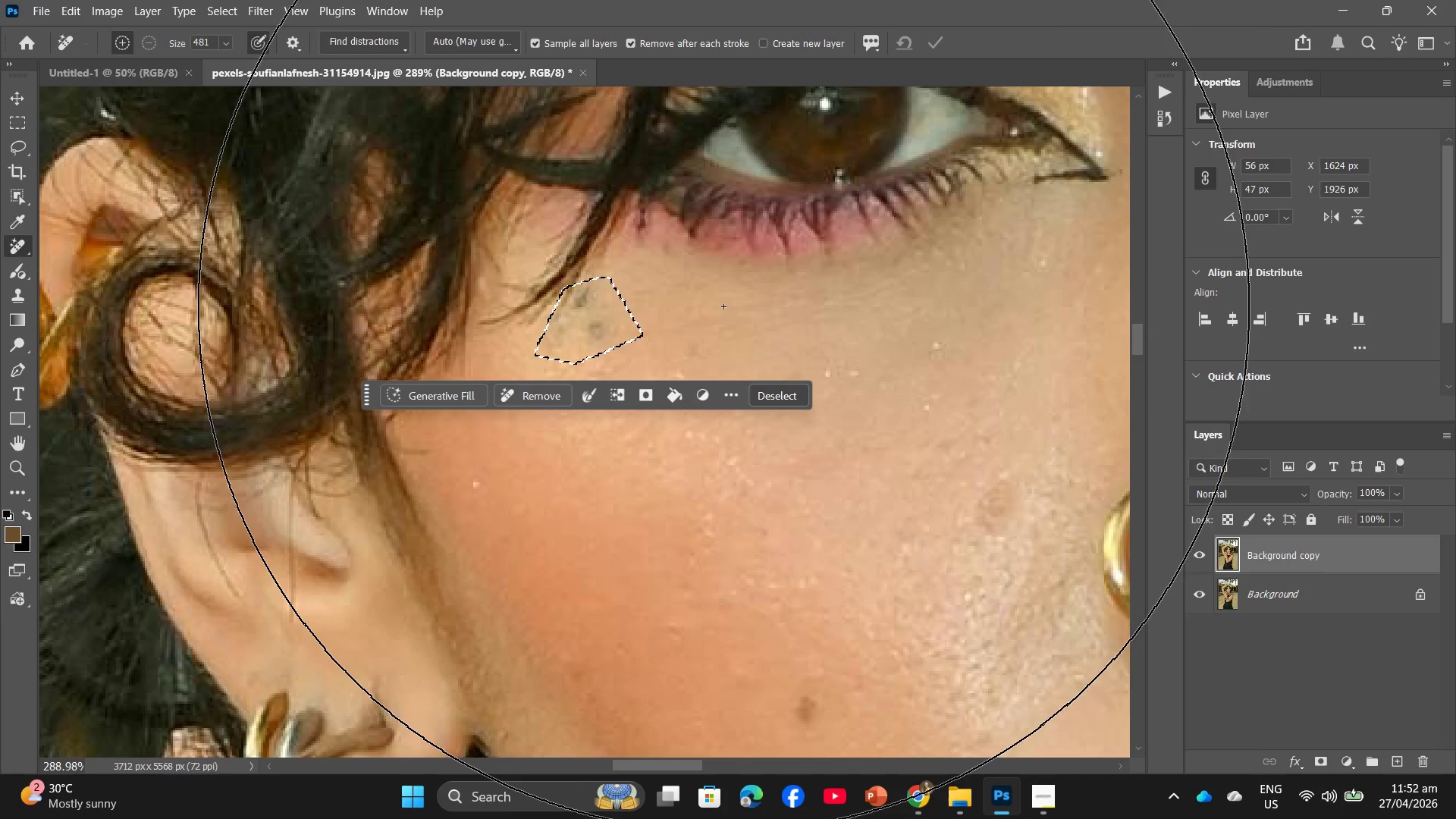 
left_click_drag(start_coordinate=[682, 314], to_coordinate=[522, 433])
 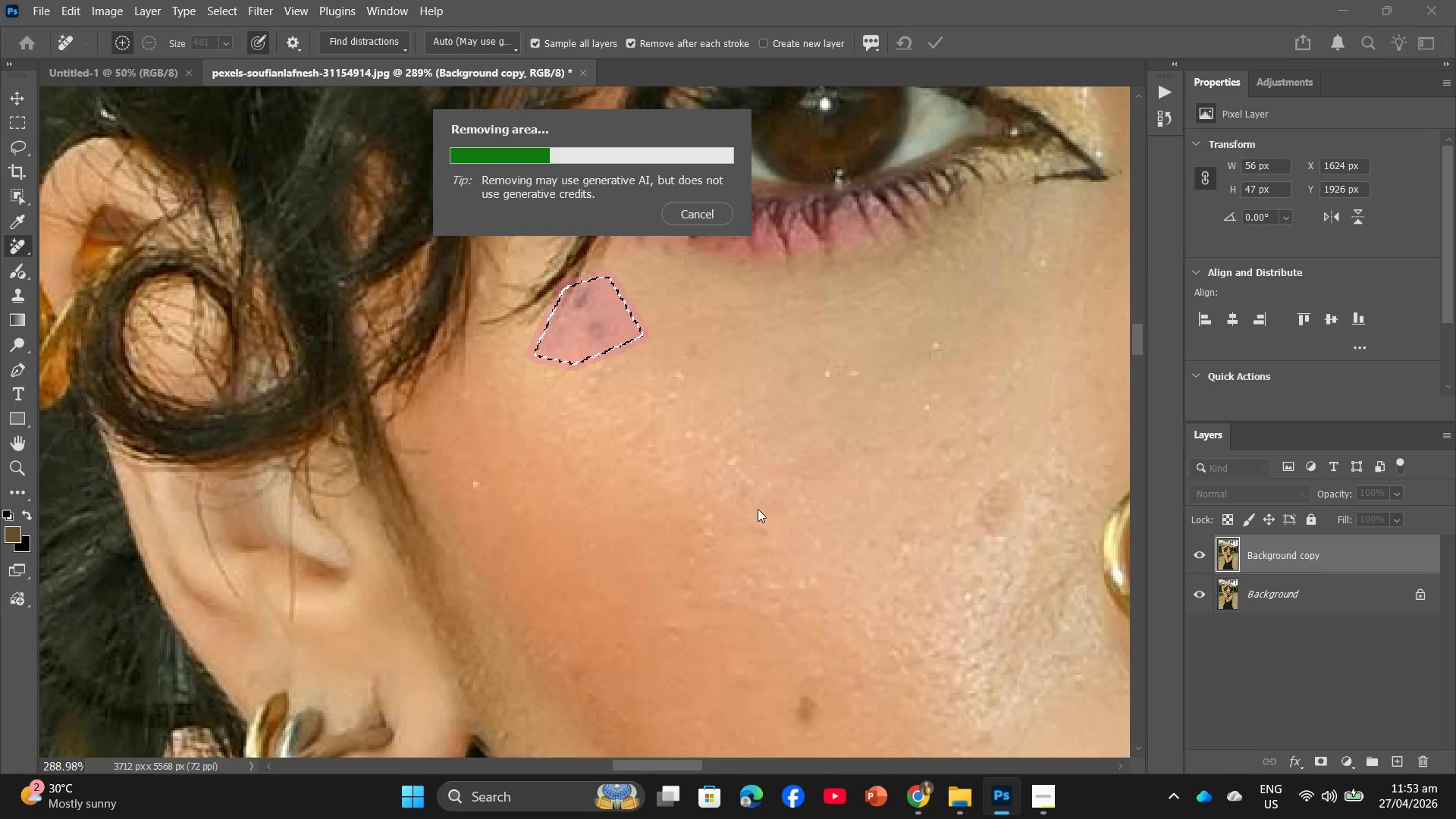 
wait(6.52)
 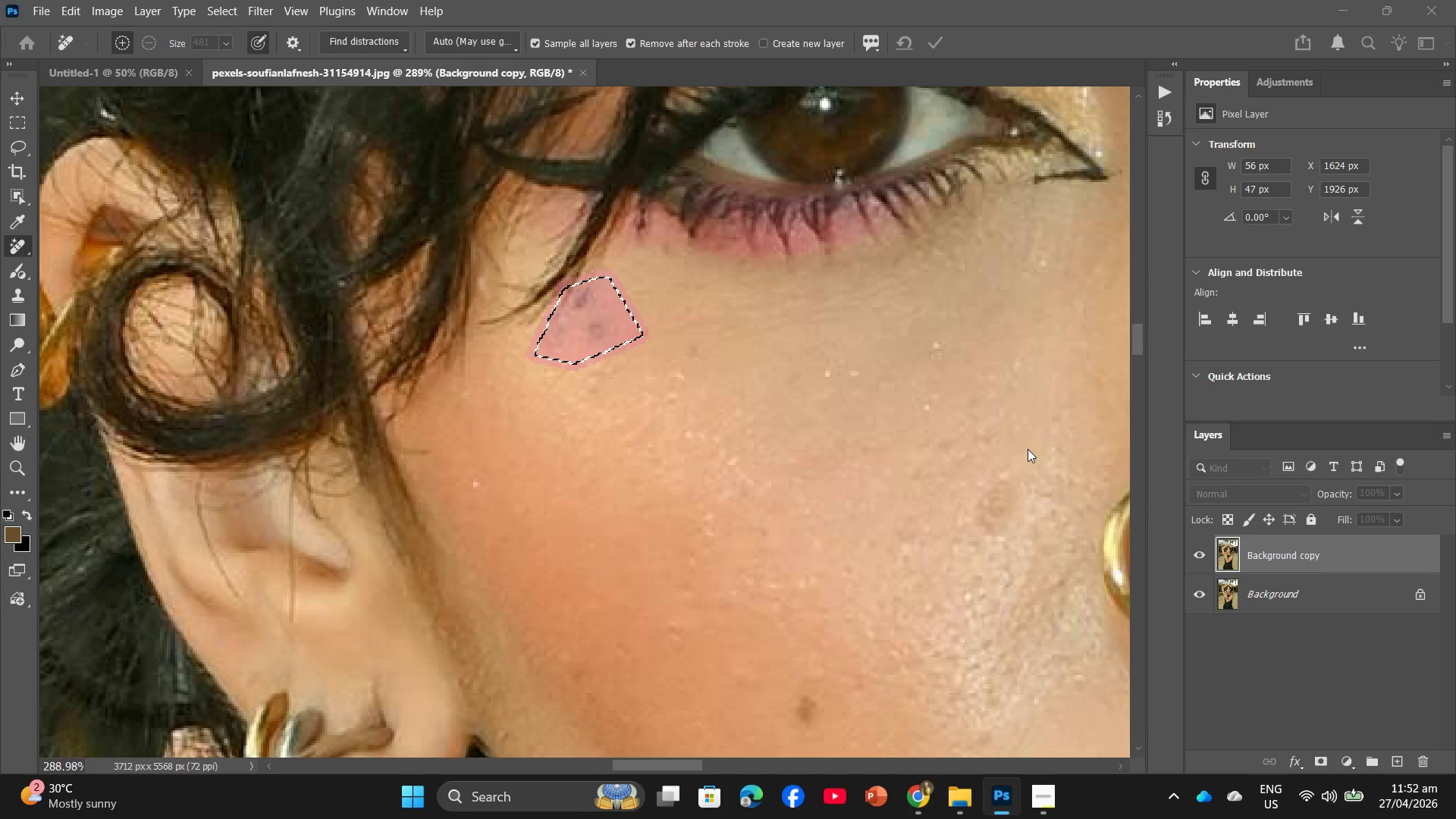 
hold_key(key=AltLeft, duration=0.62)
scroll: coordinate [756, 509], scroll_direction: down, amount: 5.0
 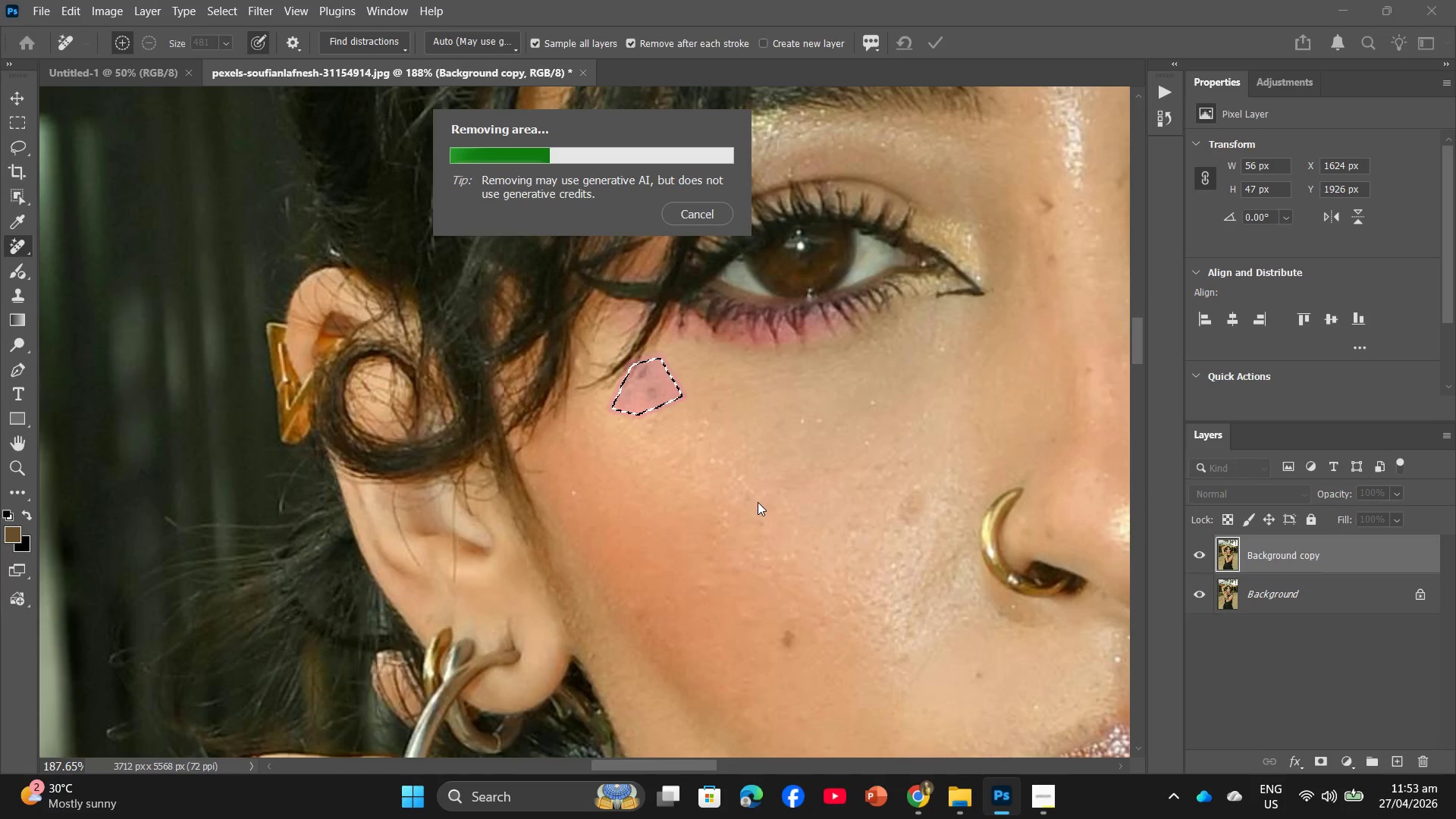 
hold_key(key=AltLeft, duration=0.62)
scroll: coordinate [758, 502], scroll_direction: down, amount: 5.0
 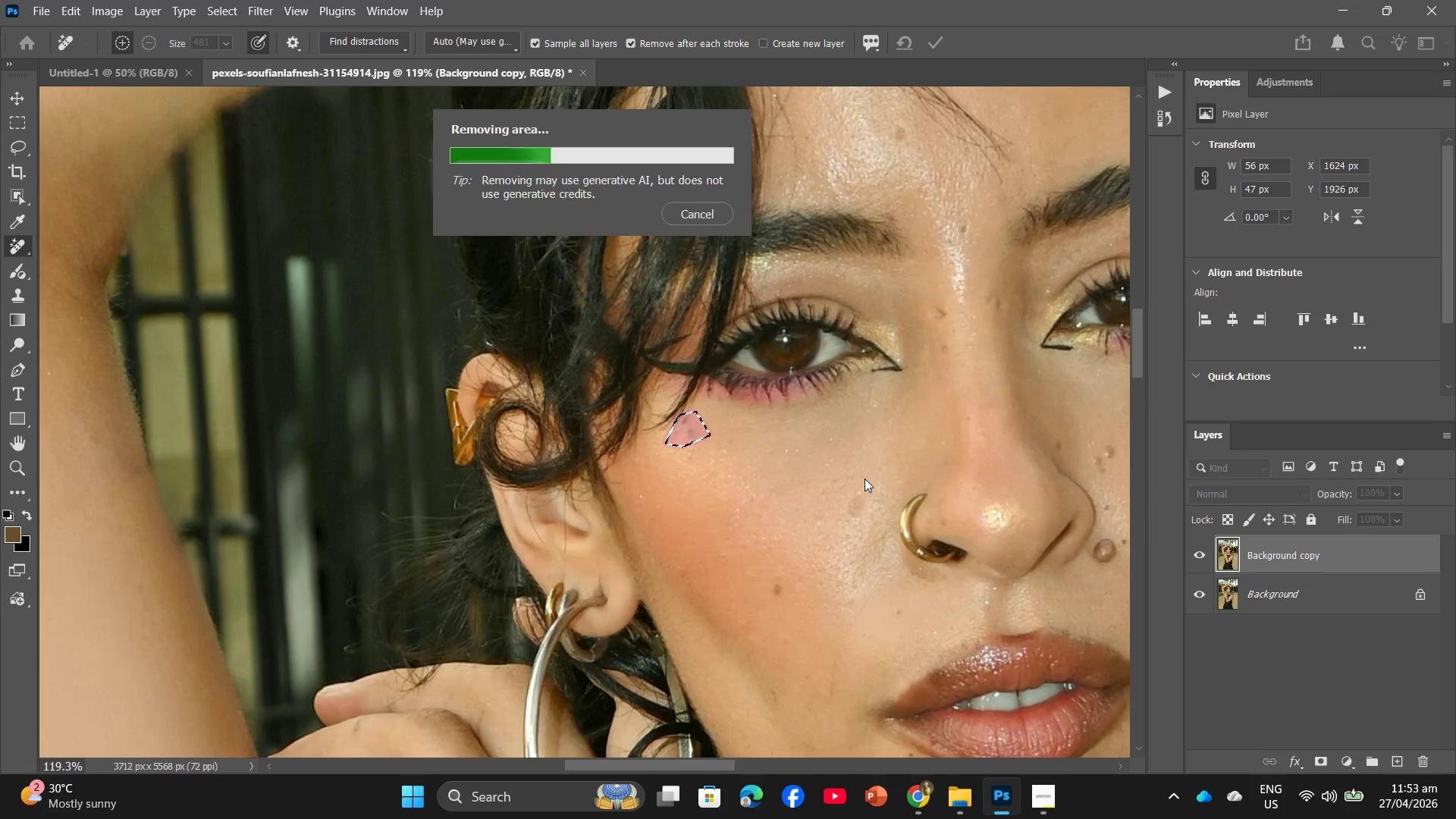 
hold_key(key=AltLeft, duration=0.33)
scroll: coordinate [868, 478], scroll_direction: down, amount: 6.0
 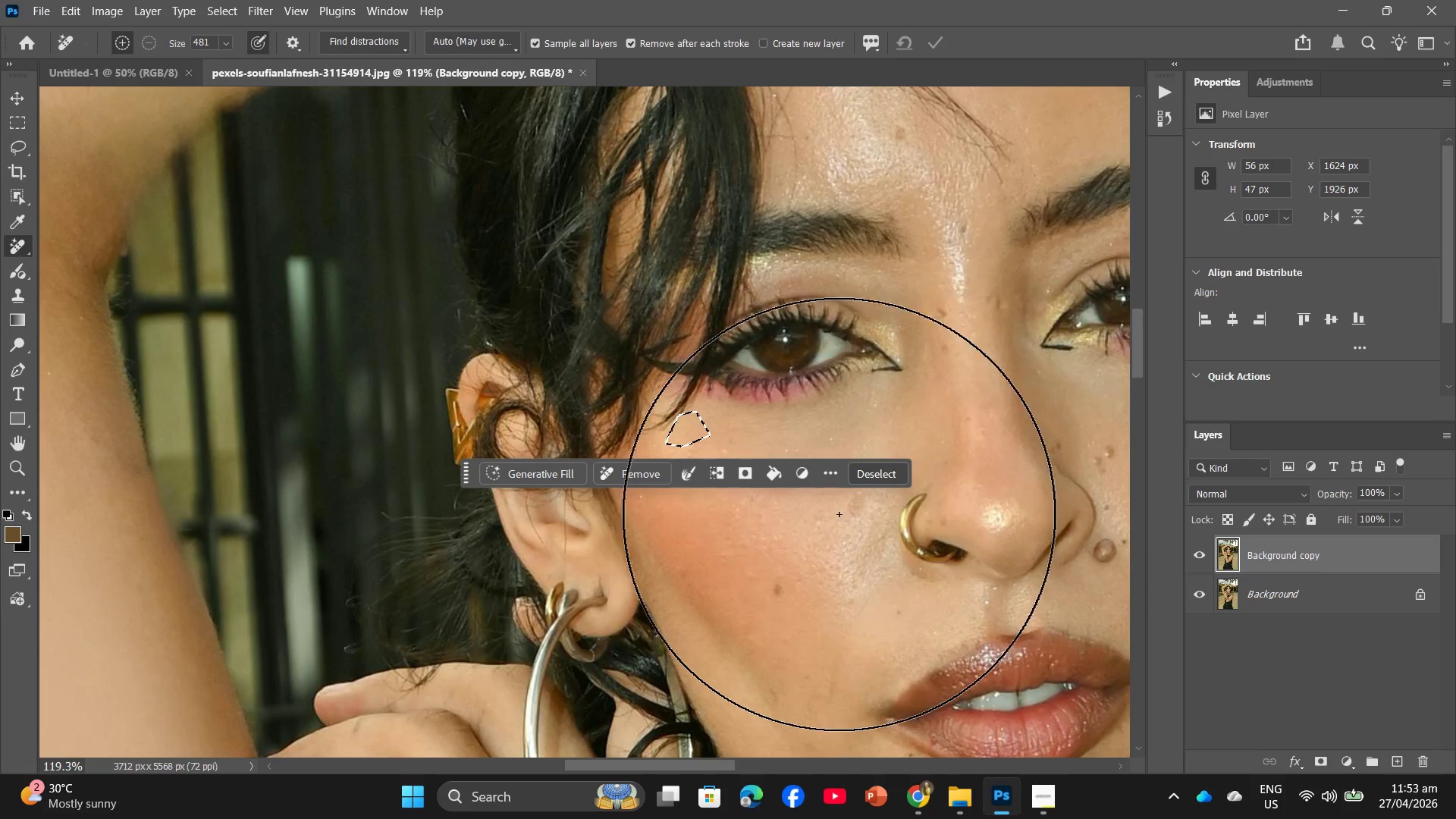 
hold_key(key=AltLeft, duration=0.62)
scroll: coordinate [824, 512], scroll_direction: down, amount: 9.0
 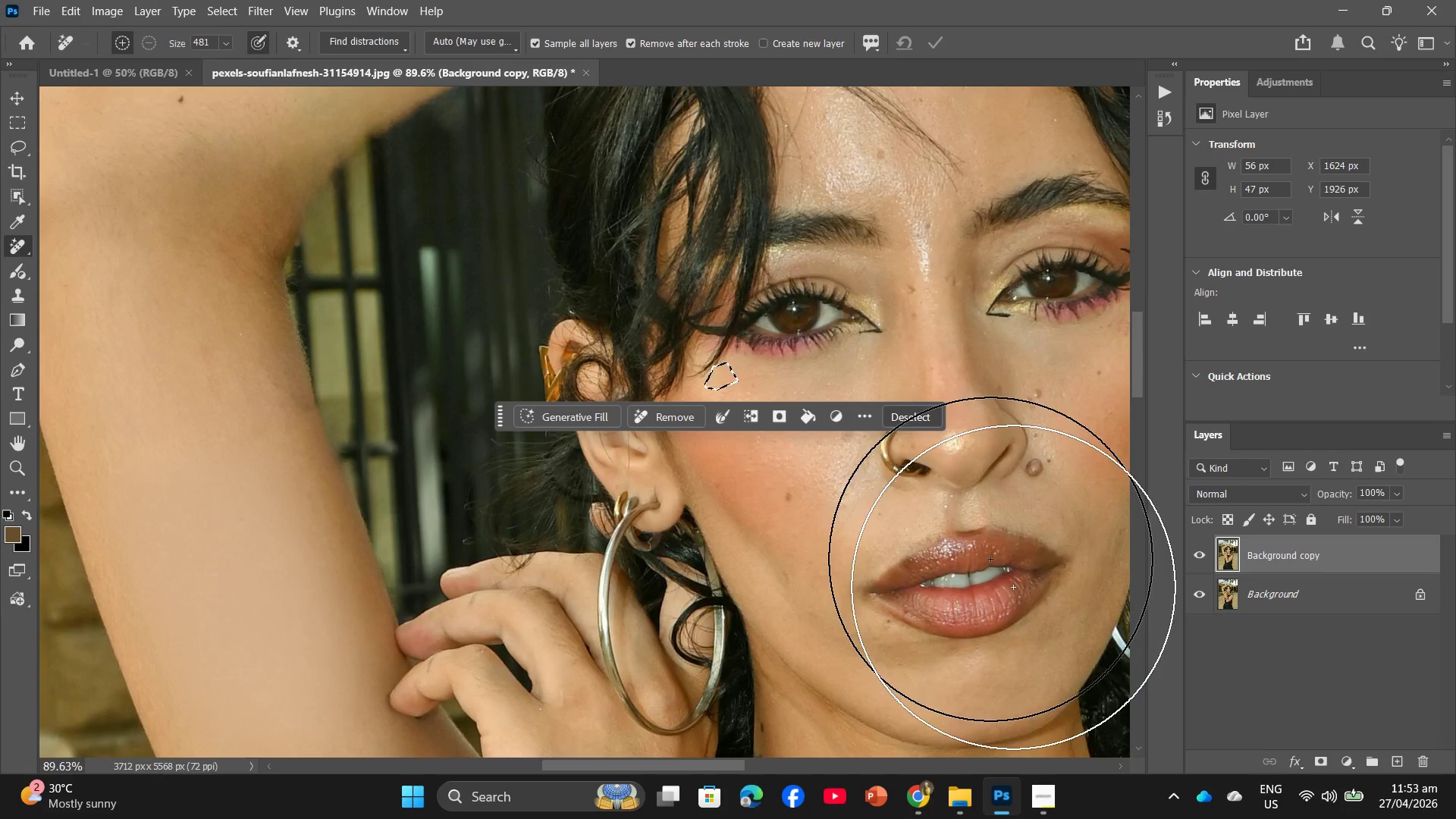 
hold_key(key=AltLeft, duration=0.98)
 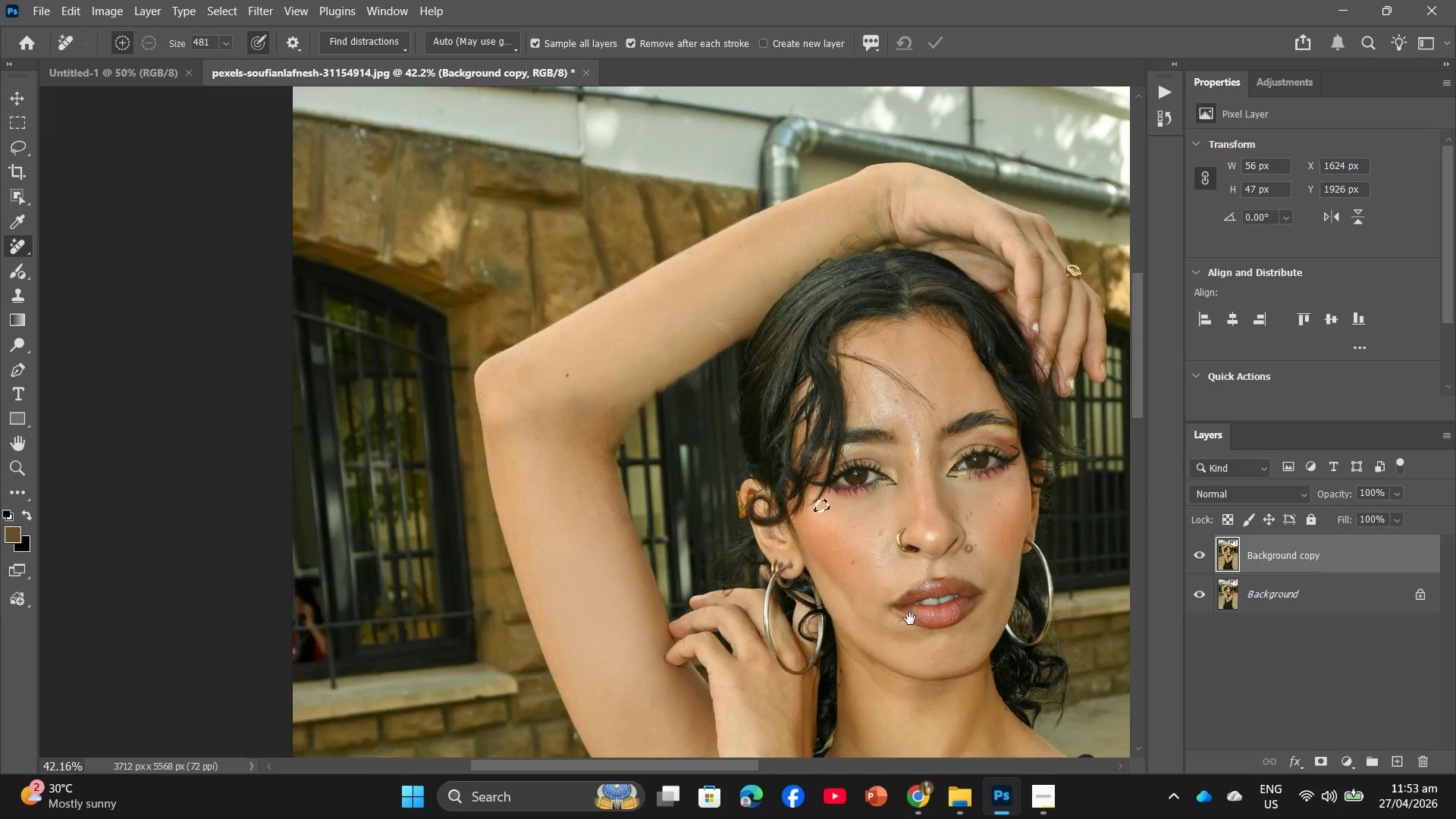 
hold_key(key=Space, duration=1.53)
 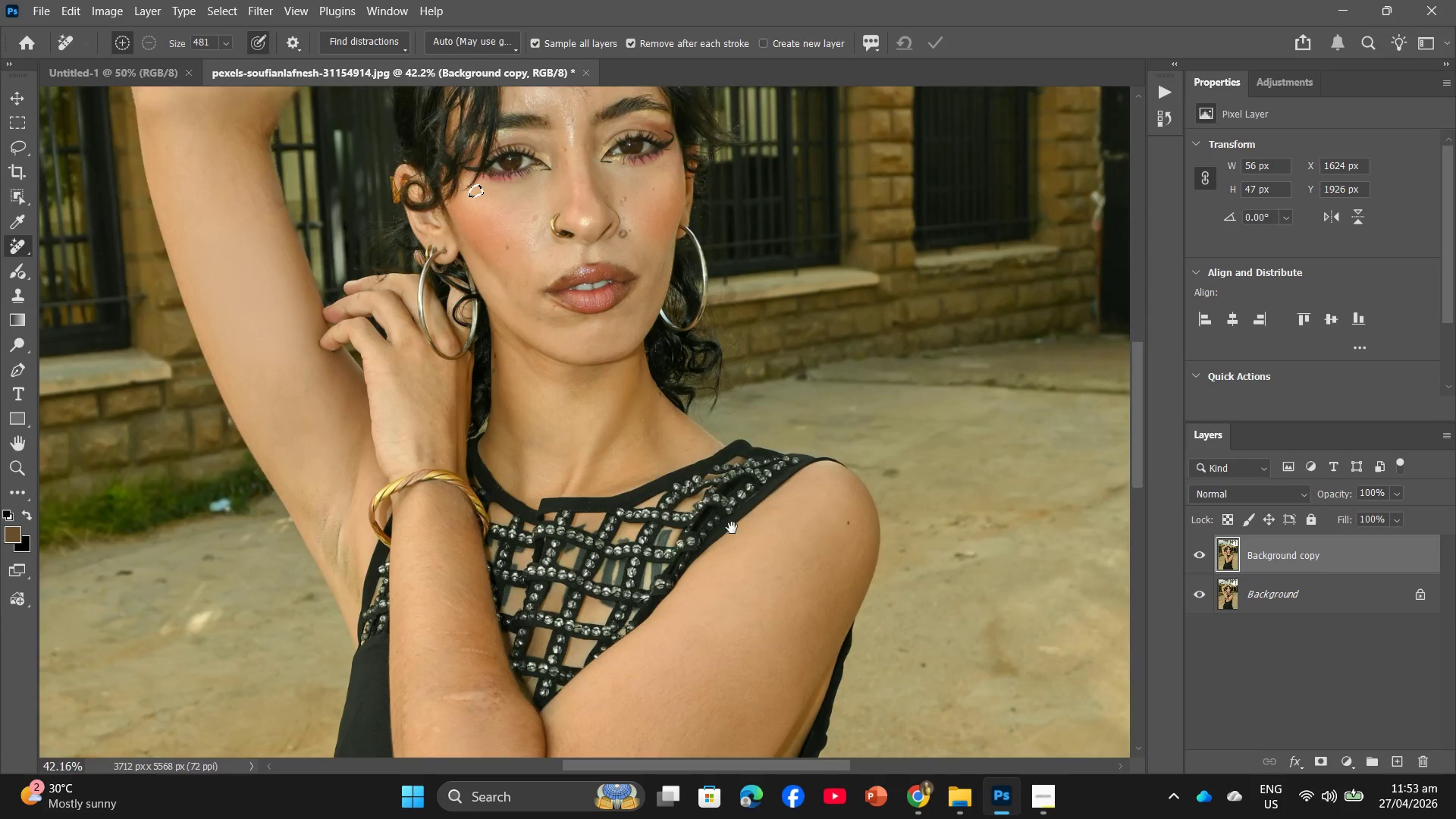 
scroll: coordinate [940, 626], scroll_direction: down, amount: 8.0
 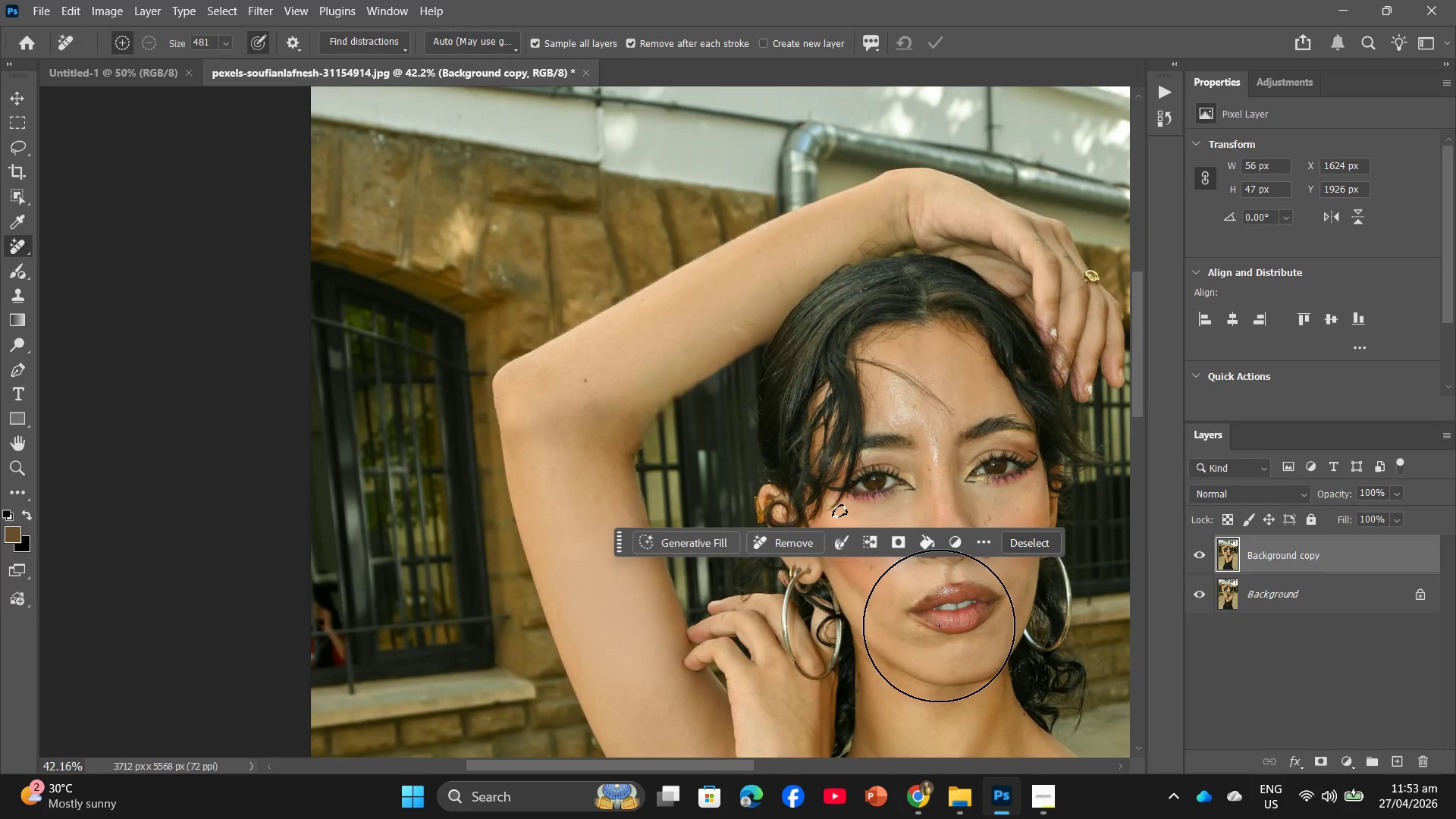 
left_click_drag(start_coordinate=[937, 629], to_coordinate=[651, 408])
 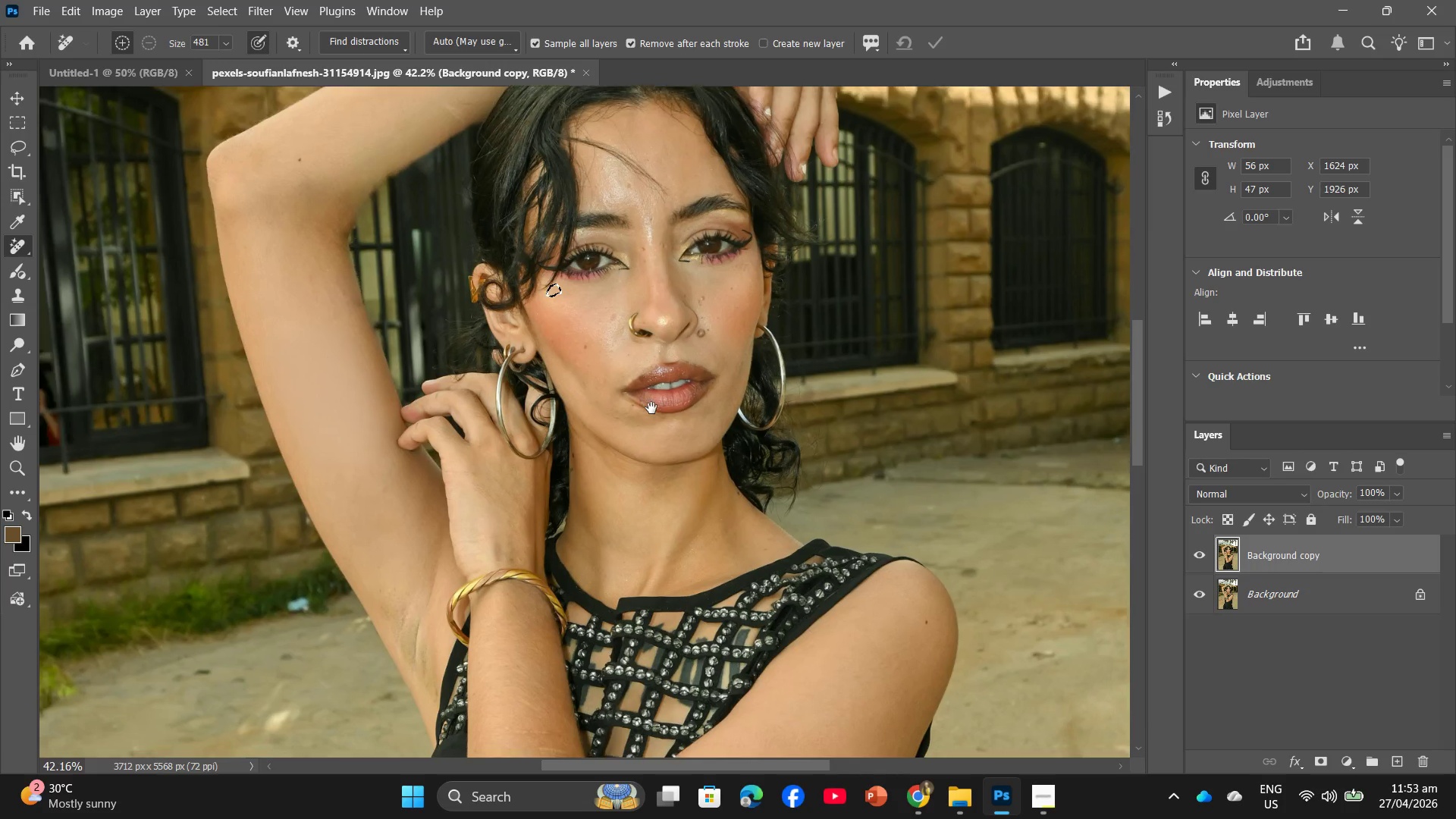 
hold_key(key=Space, duration=1.5)
 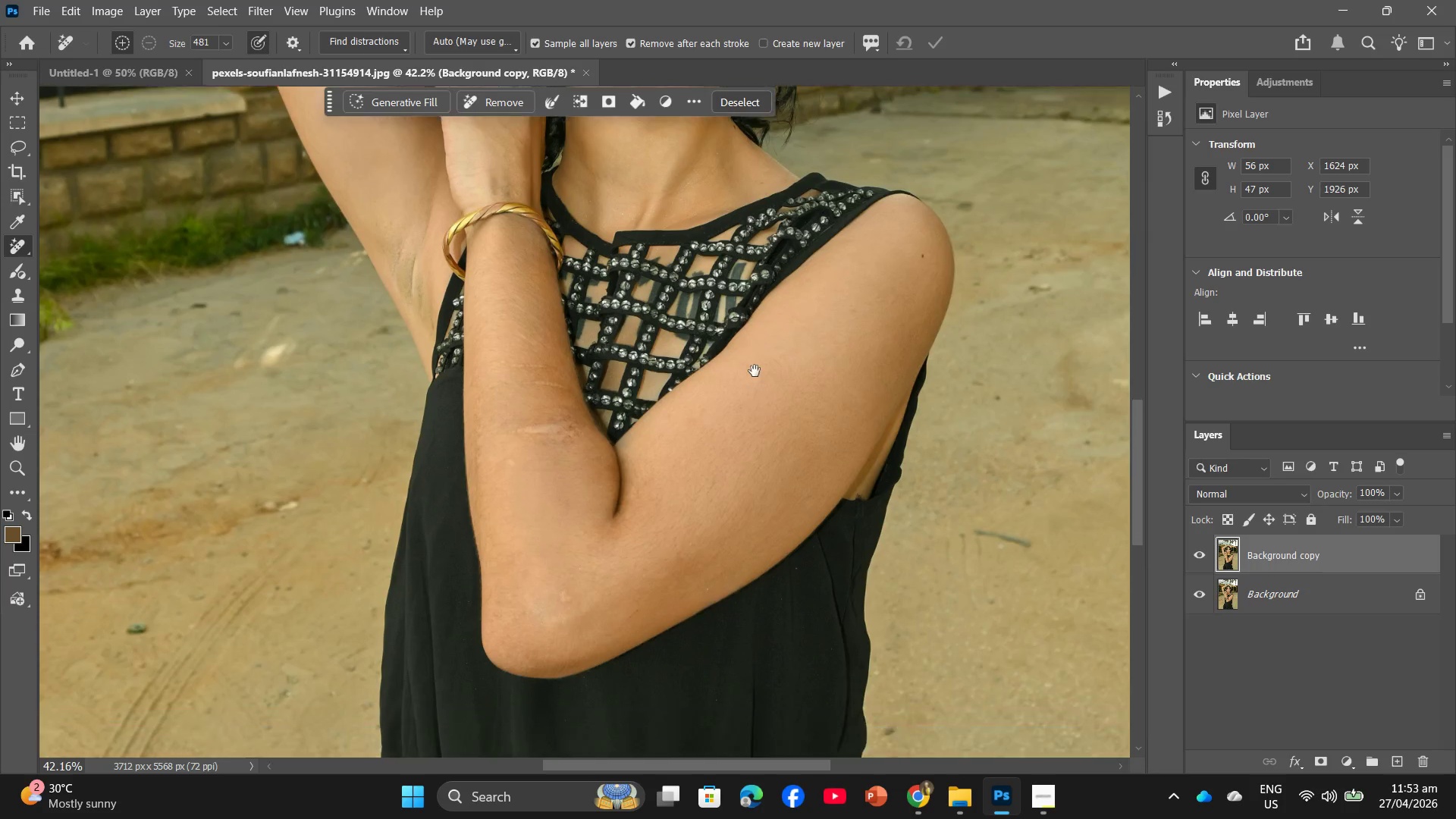 
left_click_drag(start_coordinate=[732, 550], to_coordinate=[786, 343])
 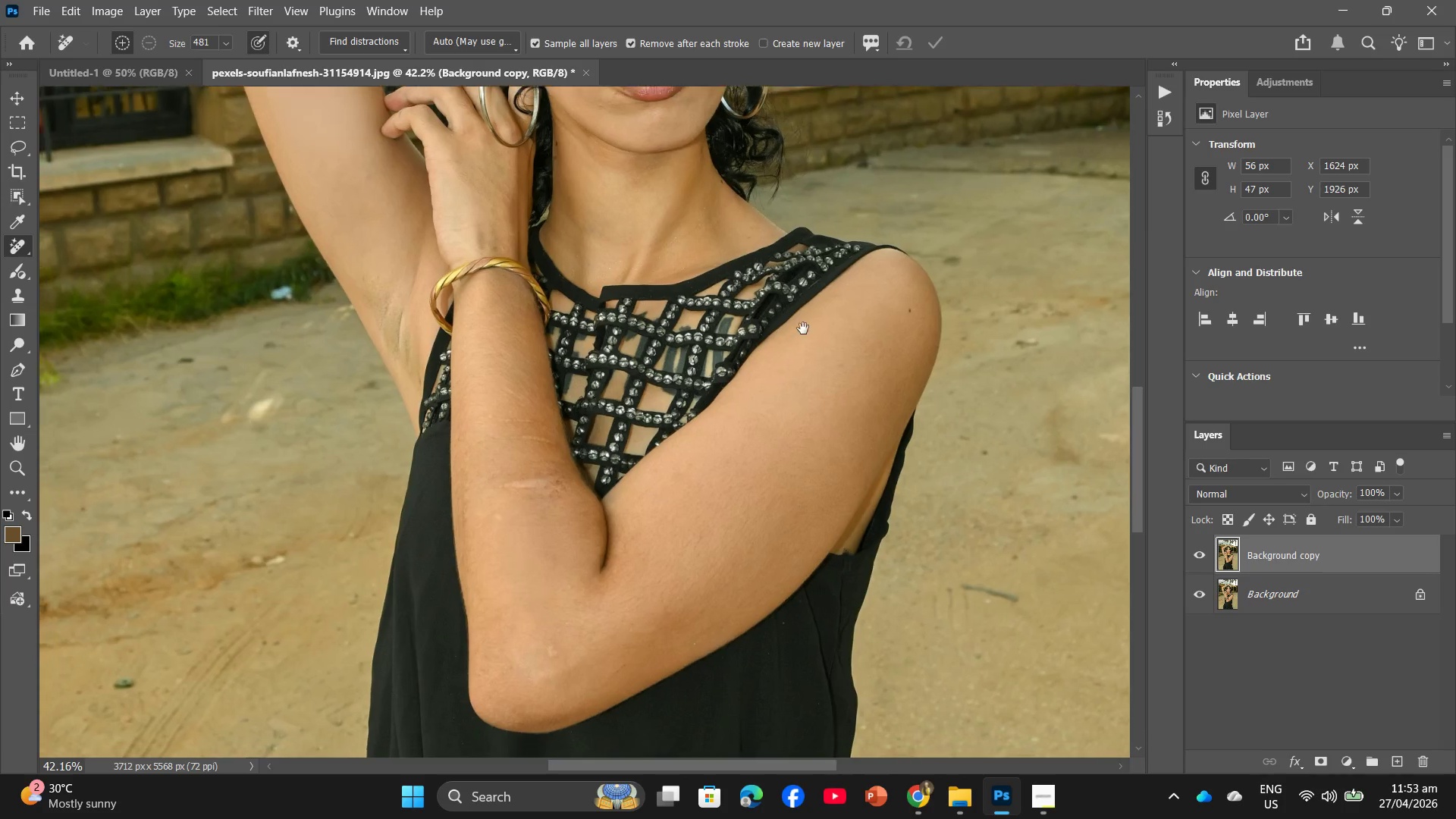 
hold_key(key=Space, duration=1.0)
 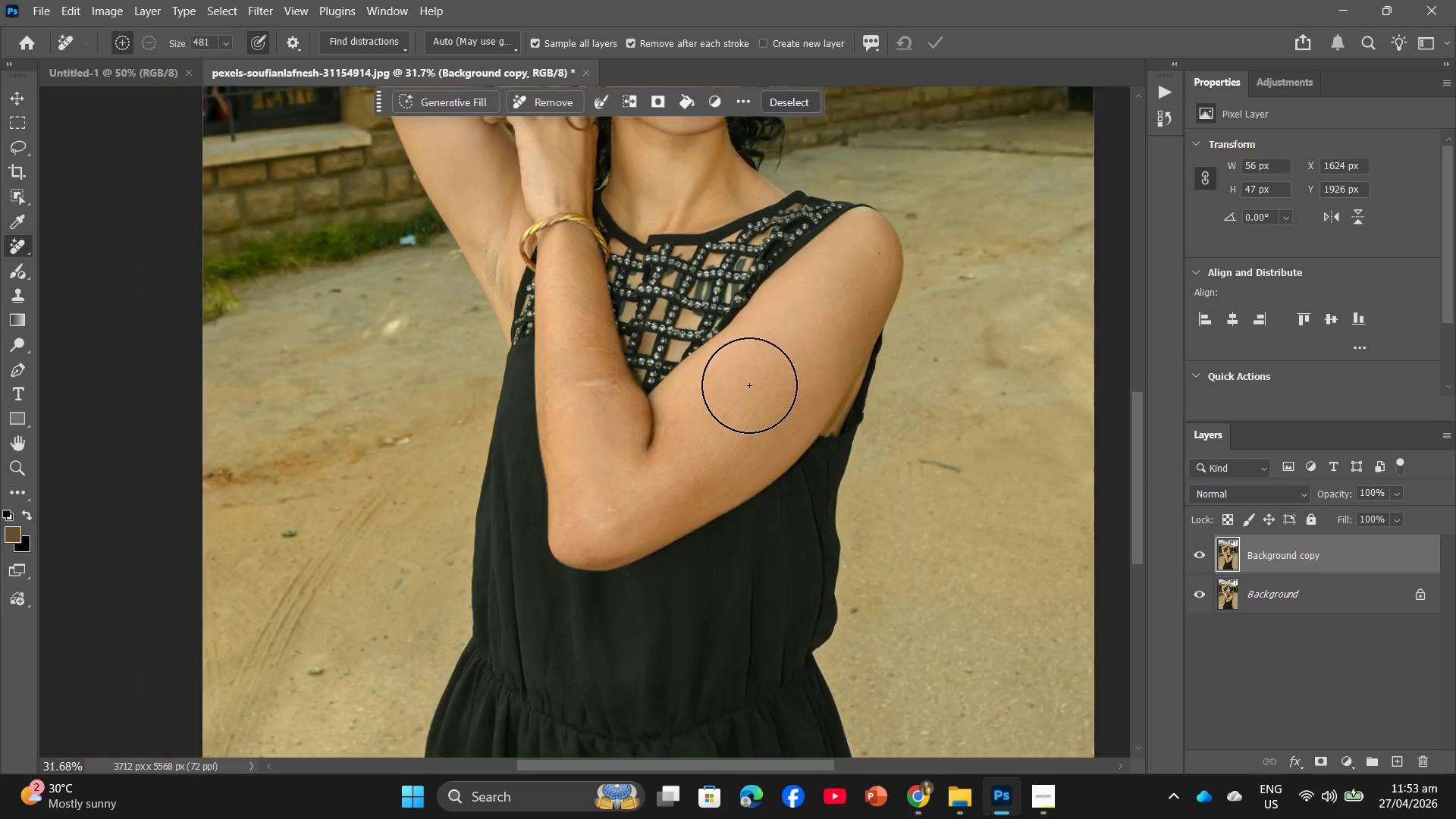 
scroll: coordinate [755, 371], scroll_direction: down, amount: 6.0
 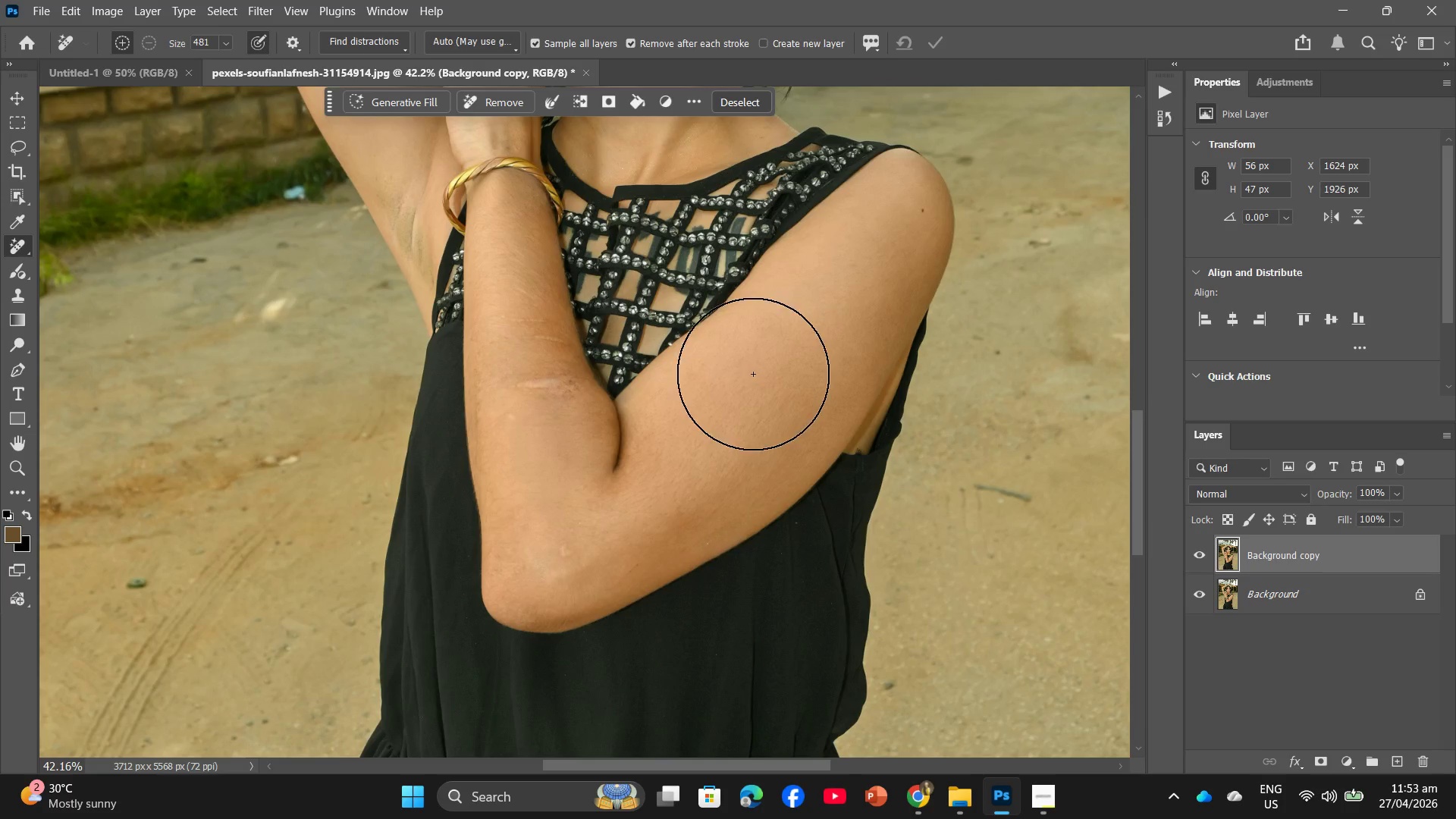 
hold_key(key=AltLeft, duration=0.7)
scroll: coordinate [749, 385], scroll_direction: none, amount: 0.0
 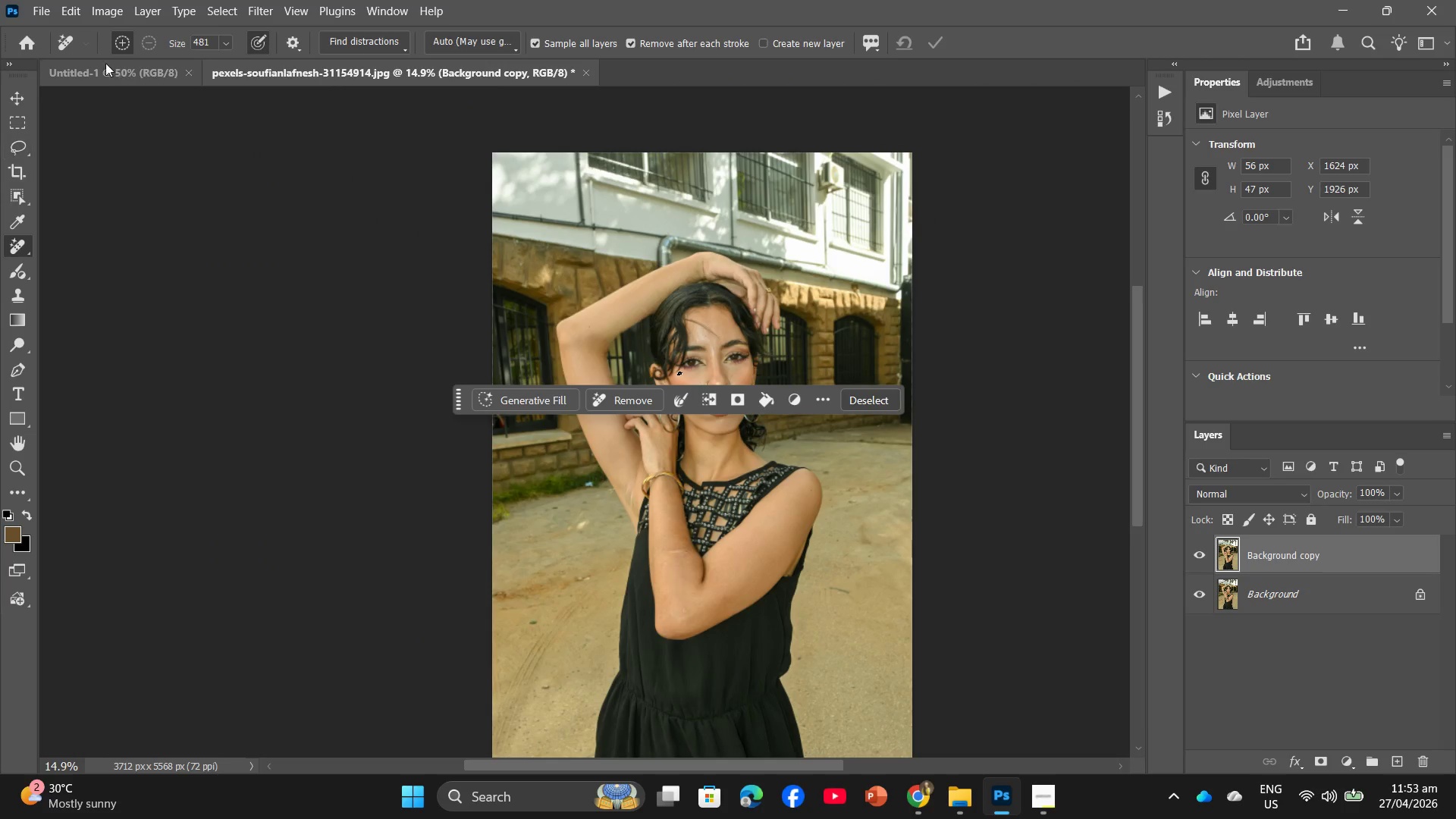 
left_click([39, 13])
 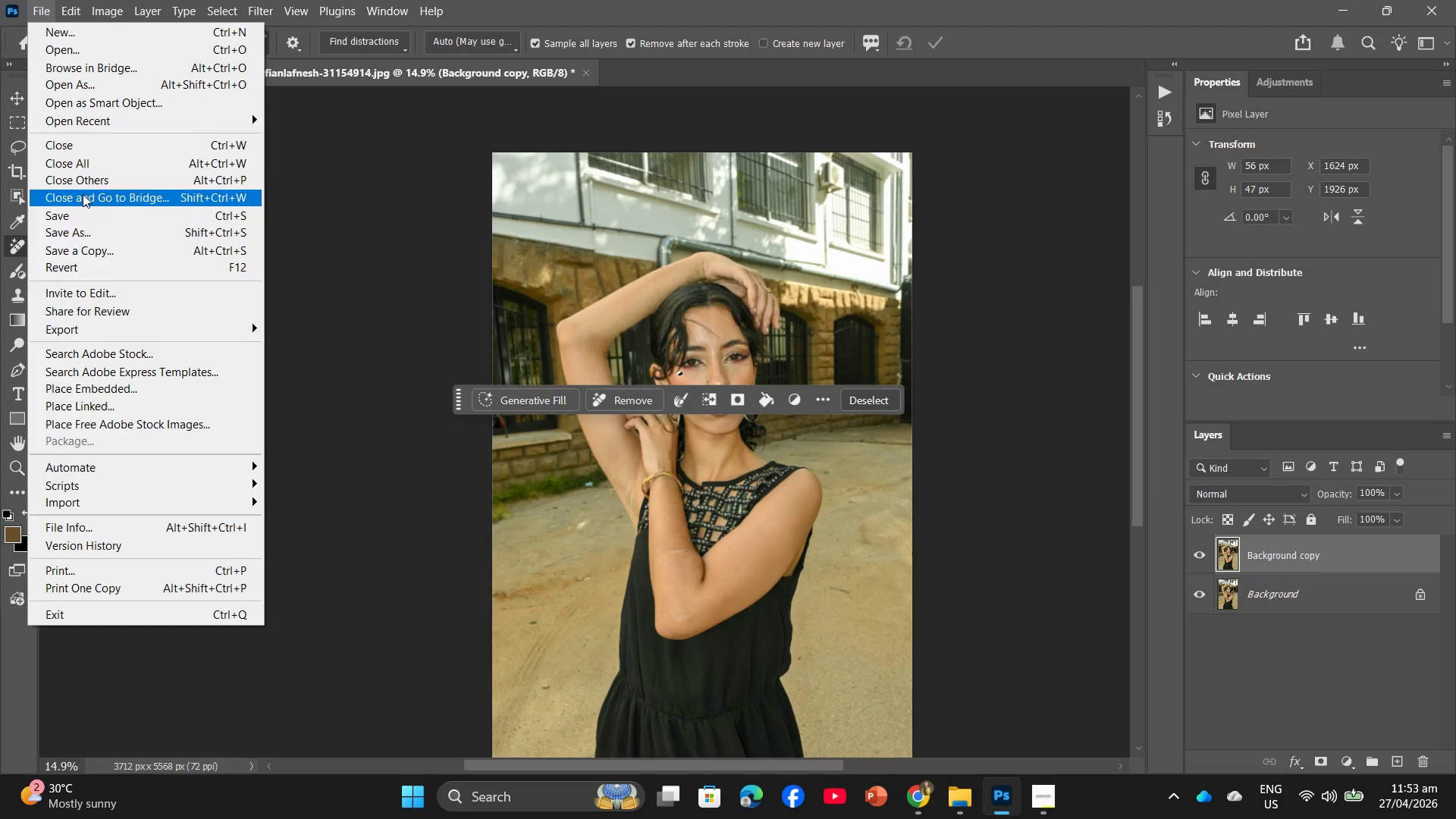 
left_click([96, 332])
 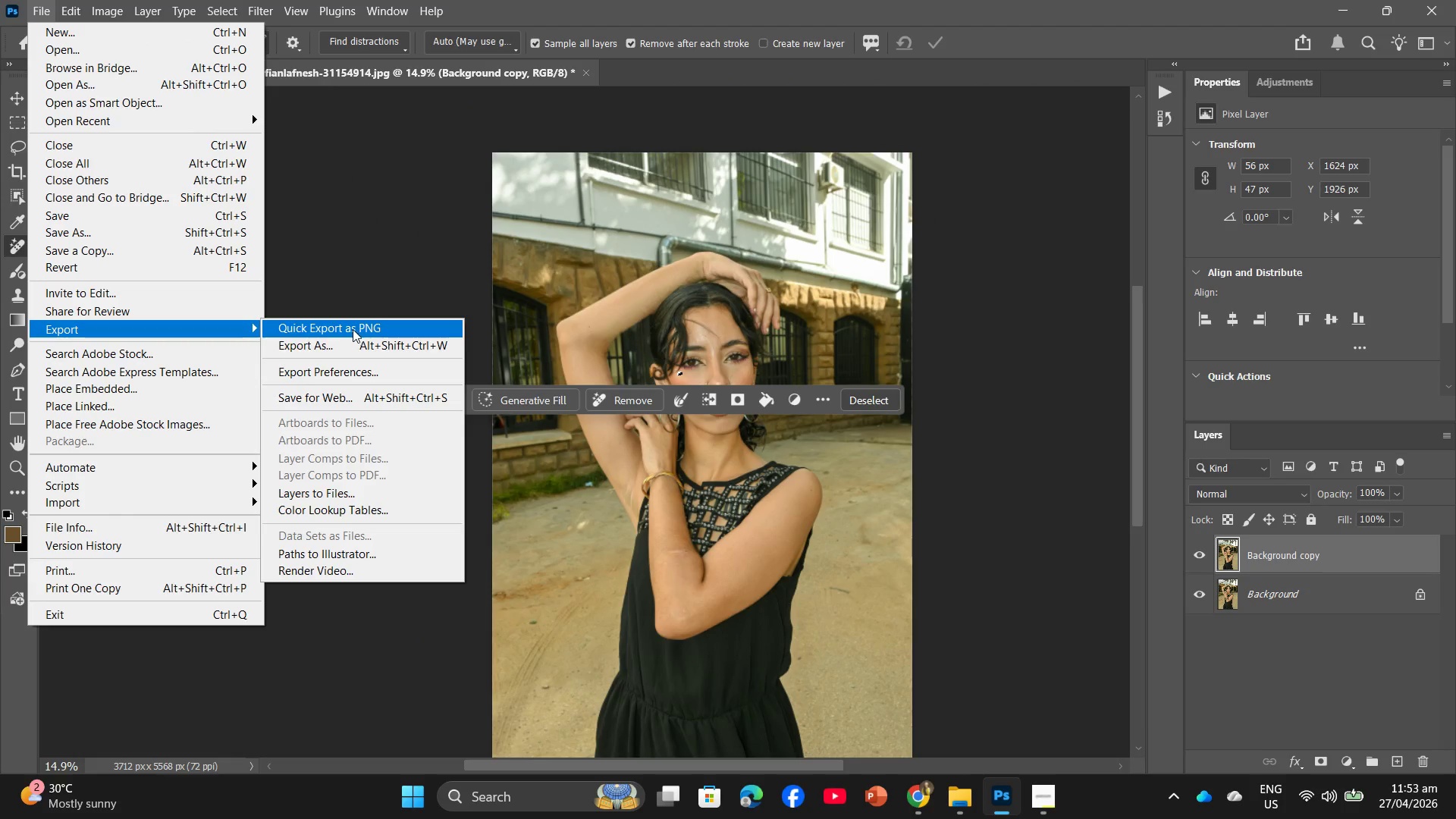 
left_click([345, 344])
 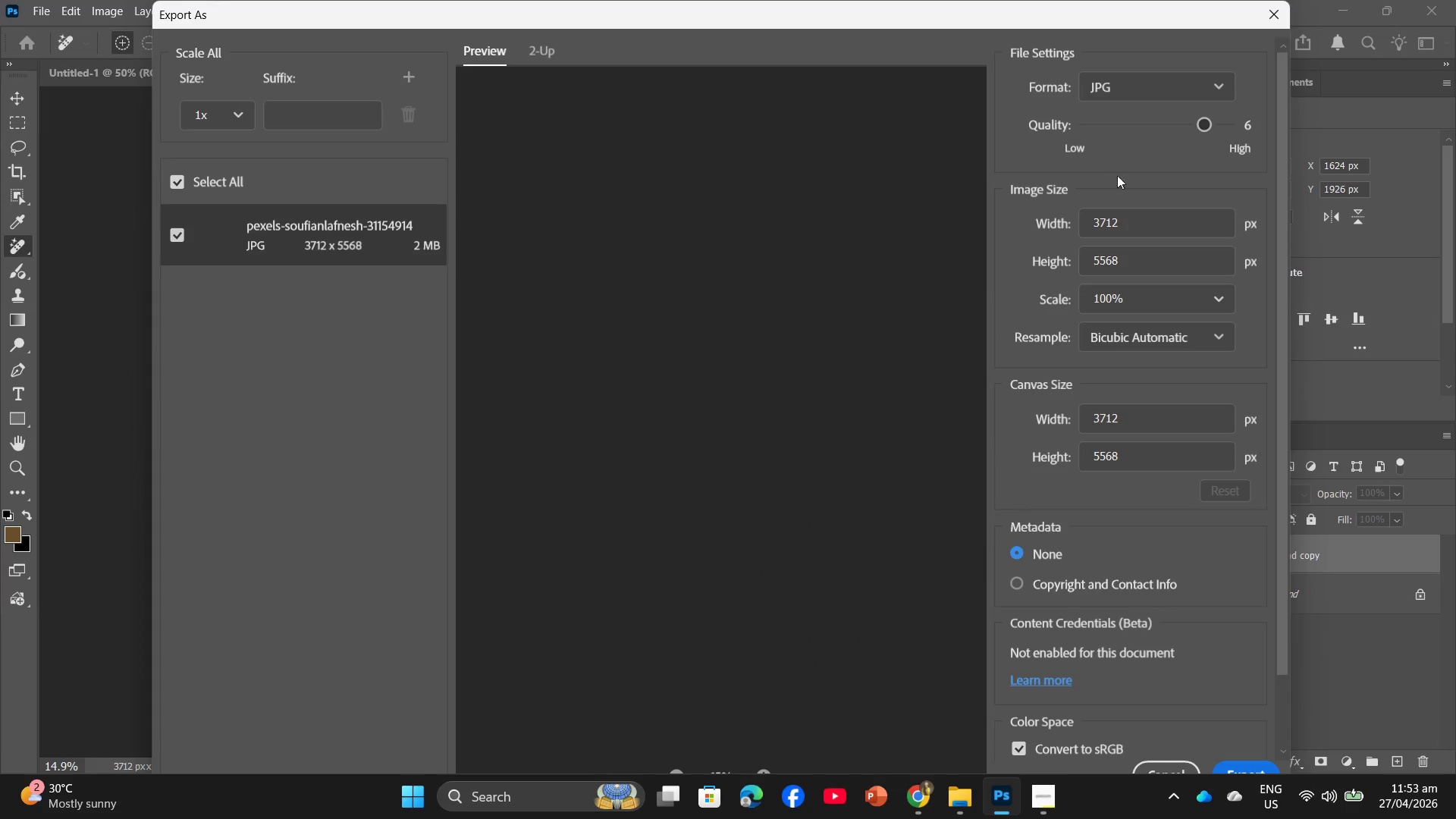 
left_click([1207, 129])
 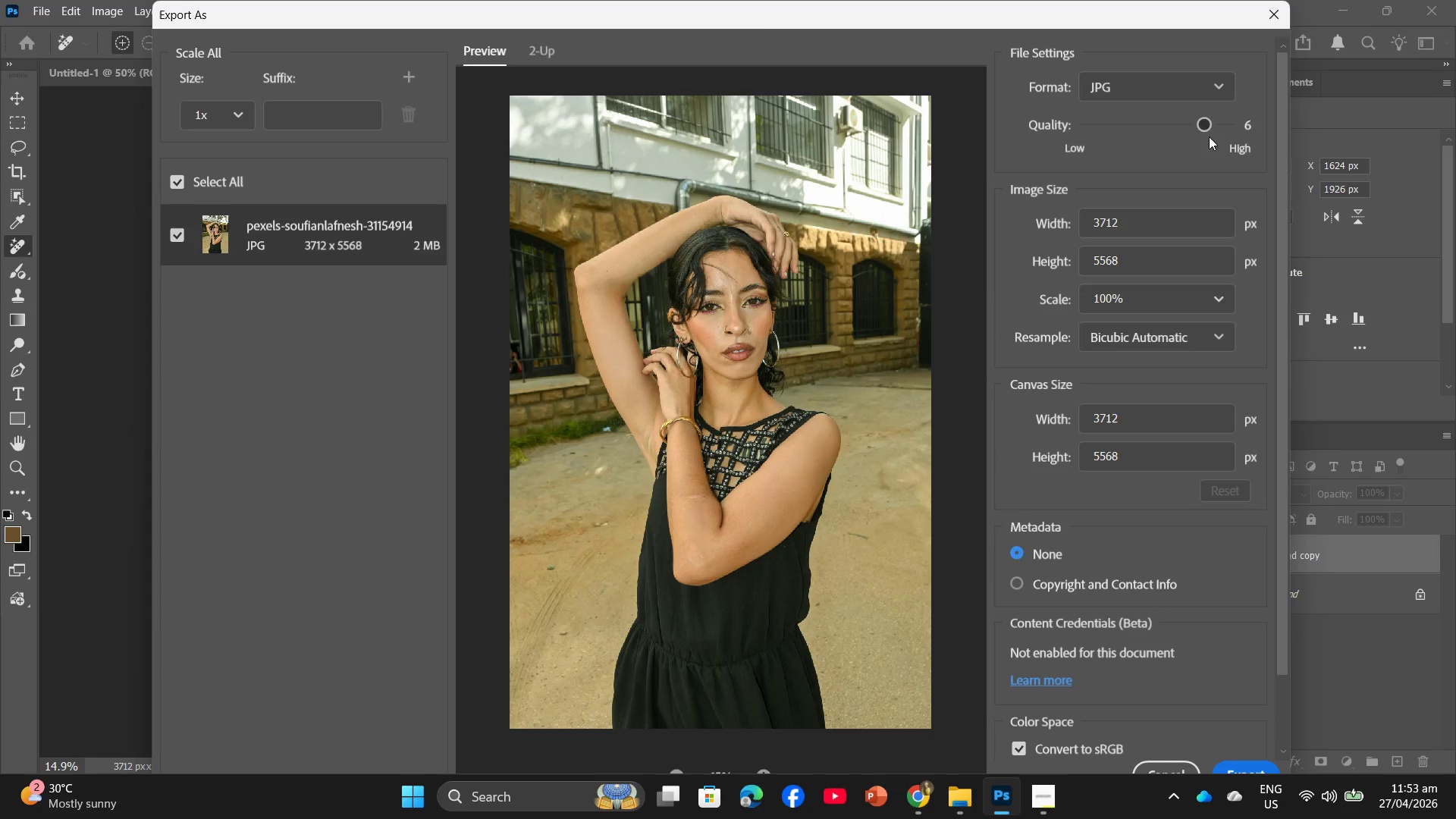 
left_click_drag(start_coordinate=[1204, 124], to_coordinate=[1210, 123])
 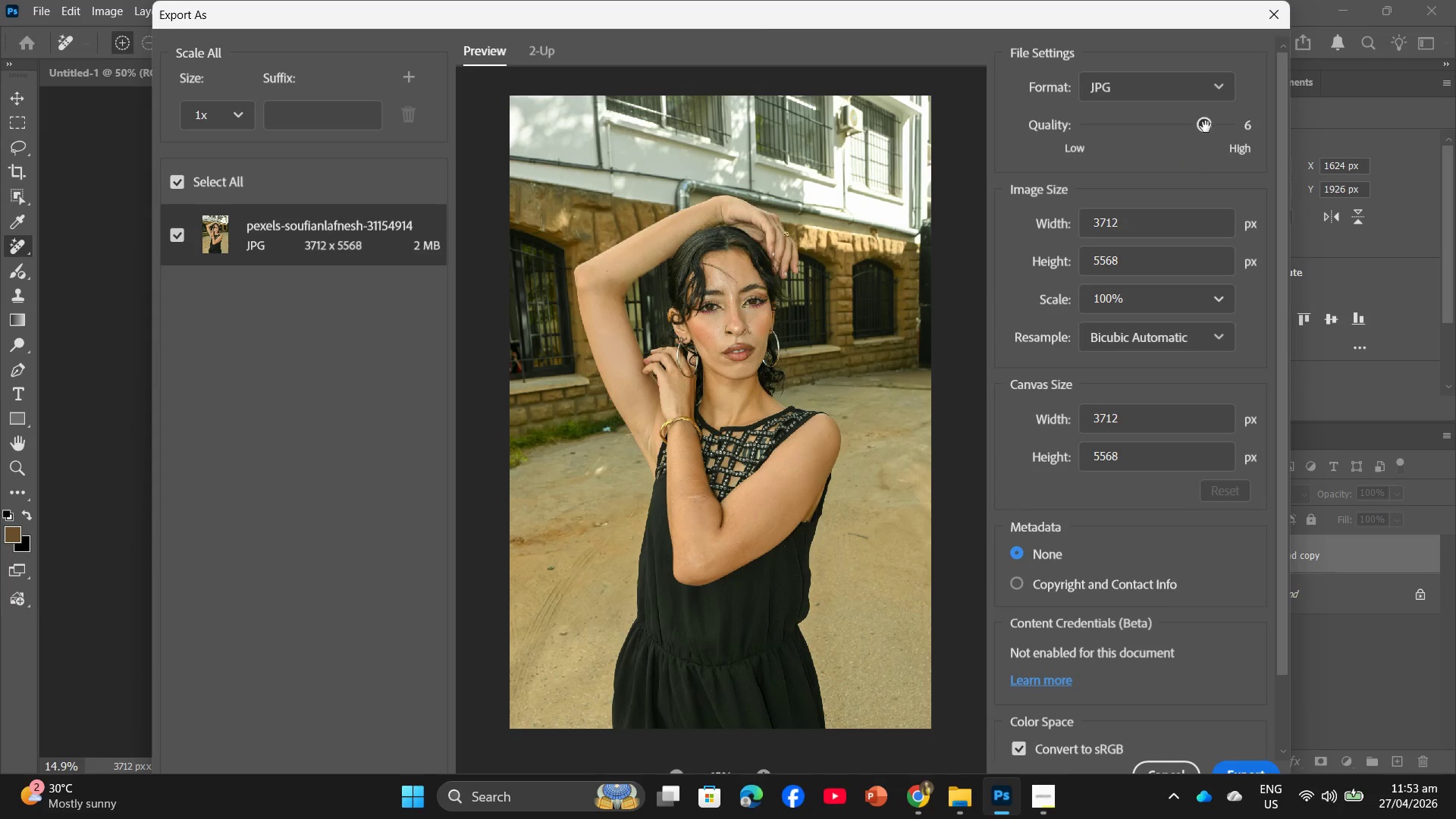 
left_click_drag(start_coordinate=[1206, 123], to_coordinate=[1248, 120])
 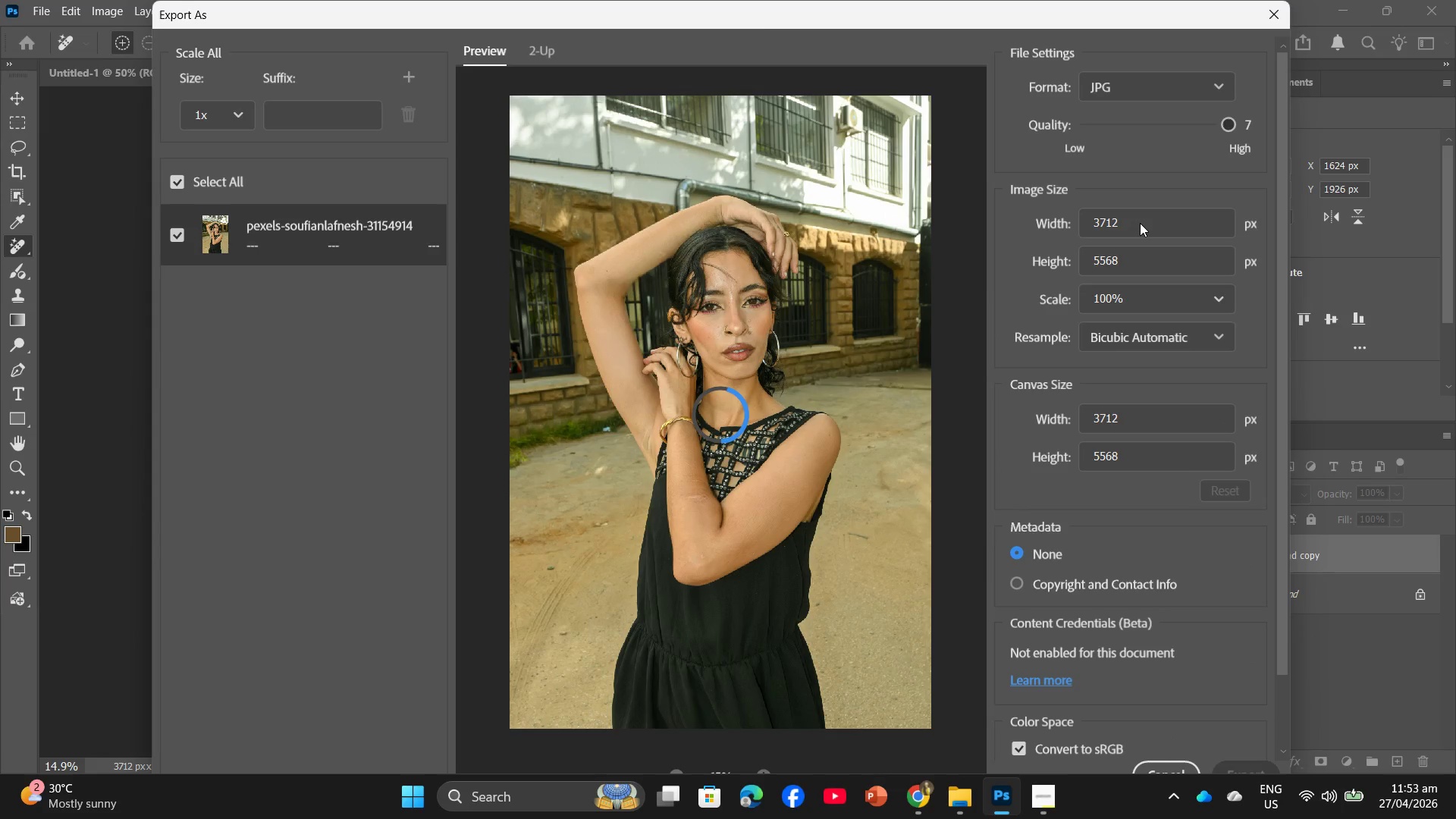 
left_click_drag(start_coordinate=[1131, 223], to_coordinate=[1078, 228])
 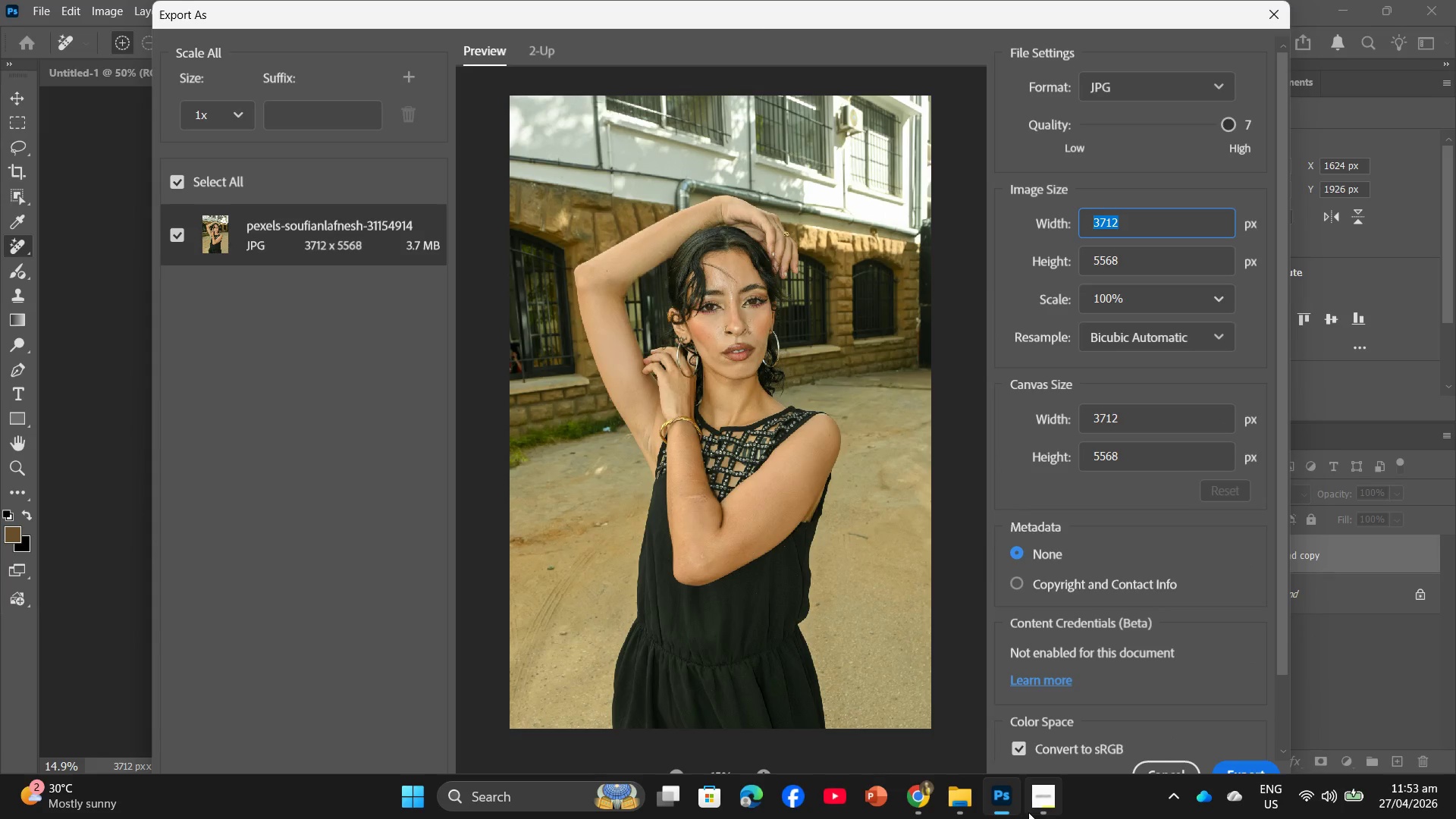 
key(Shift+ShiftLeft)
 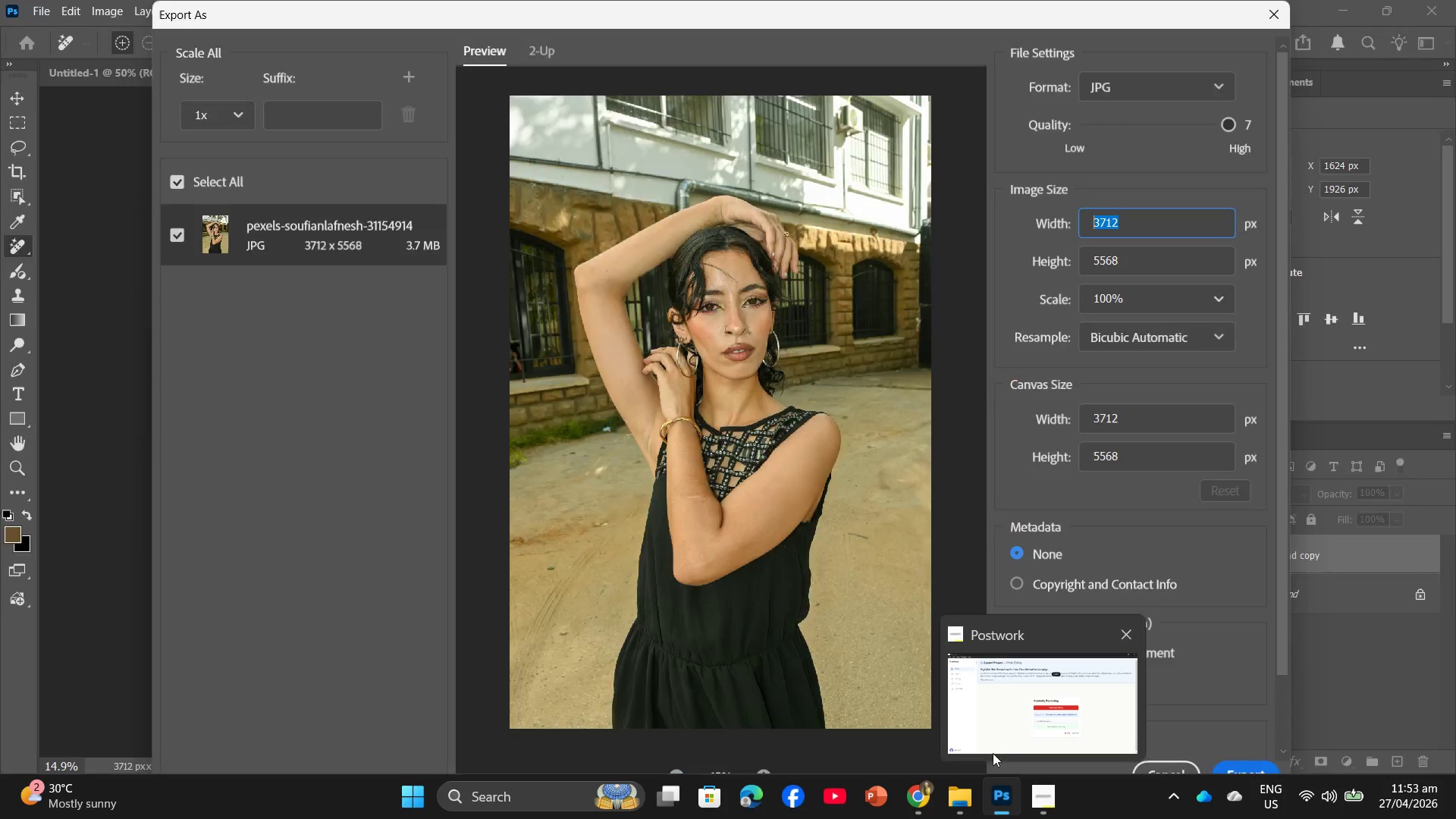 
left_click([971, 742])